 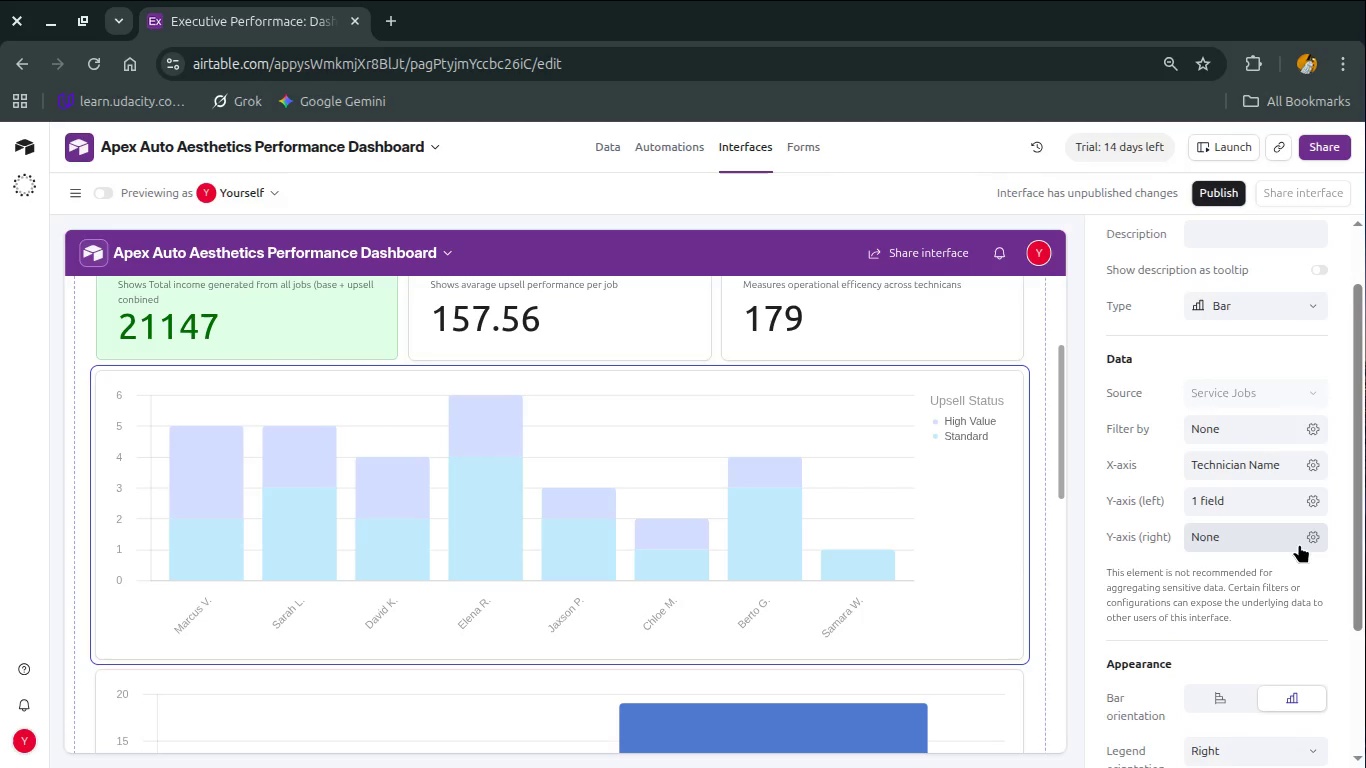 
left_click([1277, 462])
 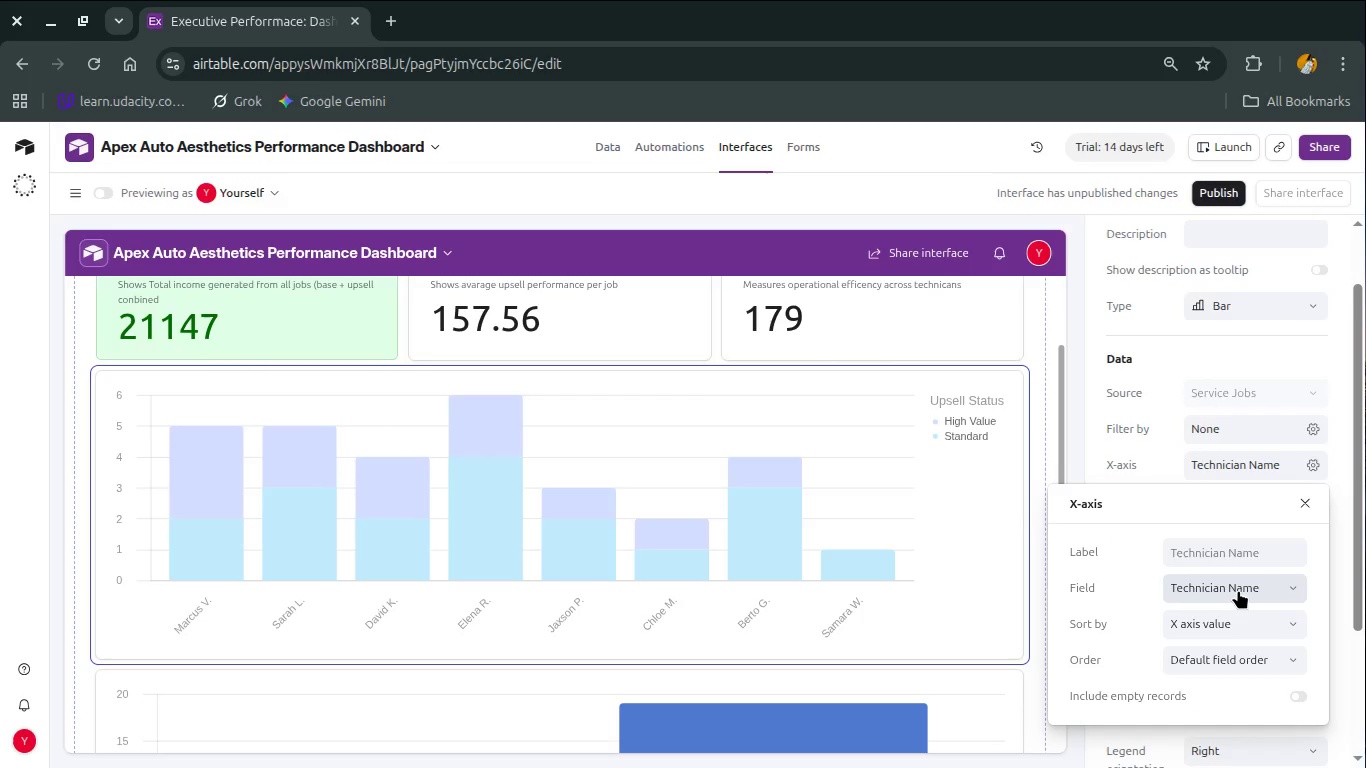 
left_click([1238, 590])
 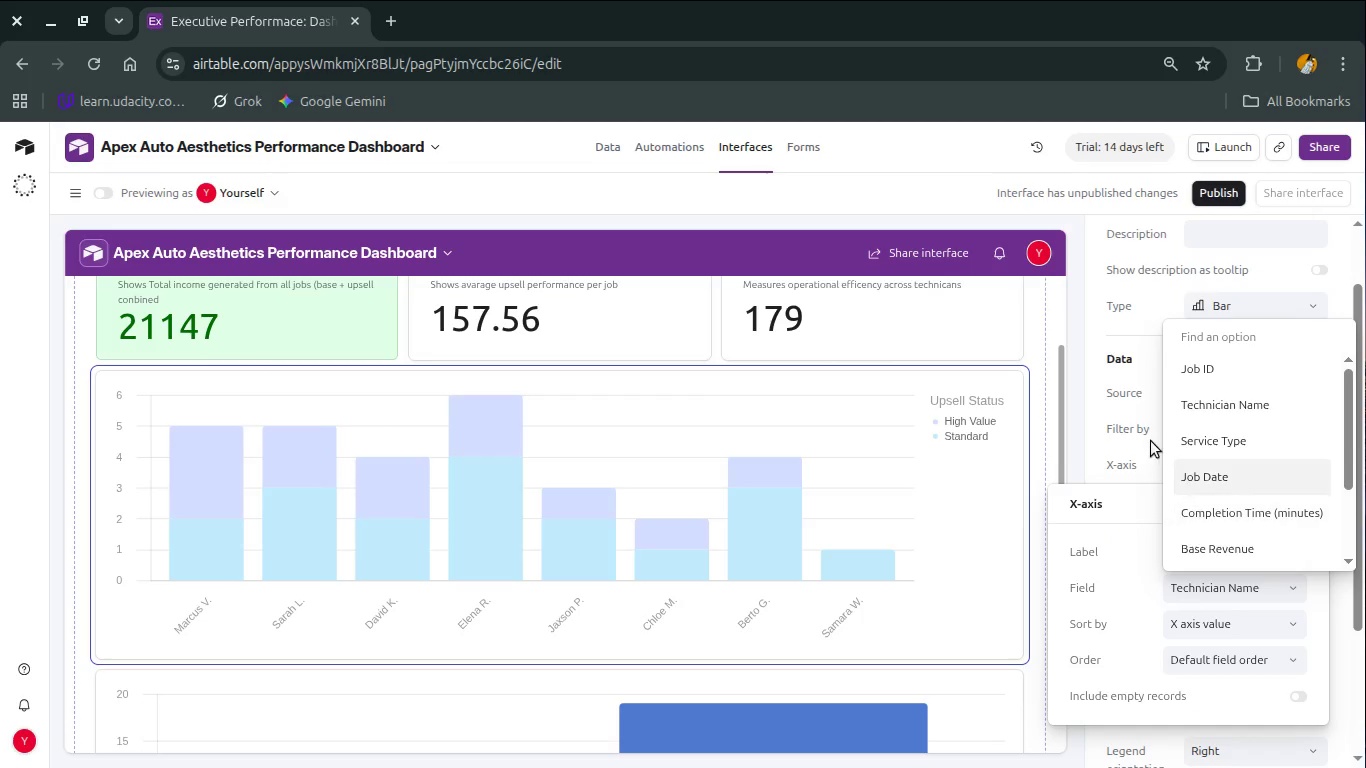 
left_click([1150, 439])
 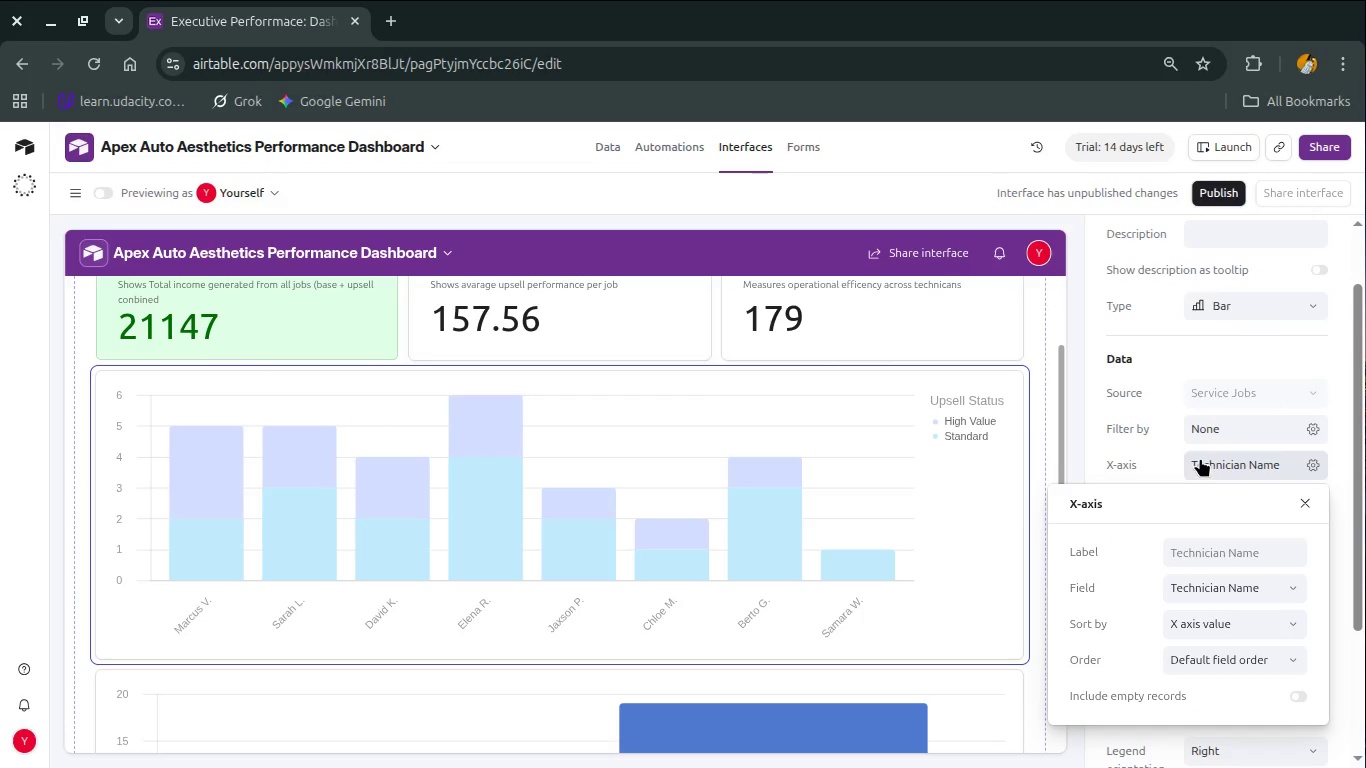 
scroll: coordinate [1200, 458], scroll_direction: down, amount: 2.0
 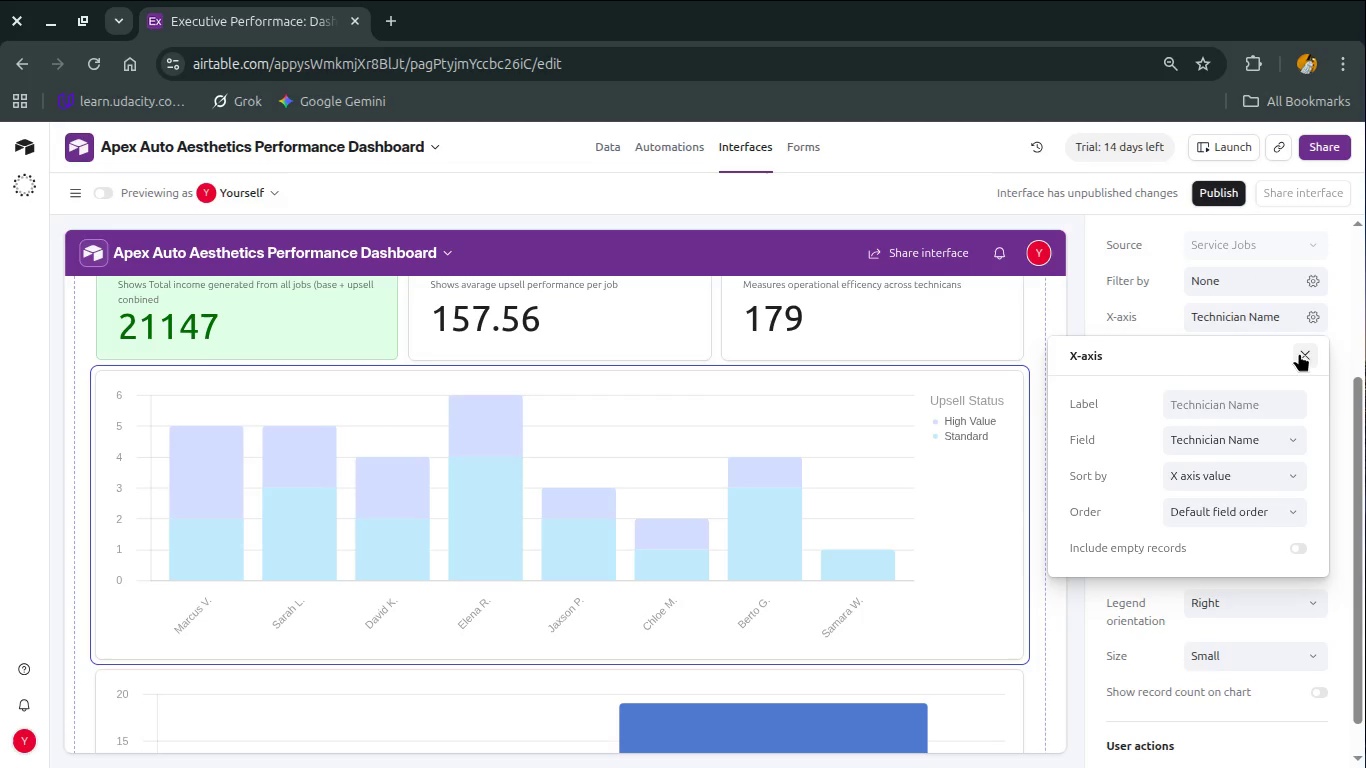 
left_click([1300, 353])
 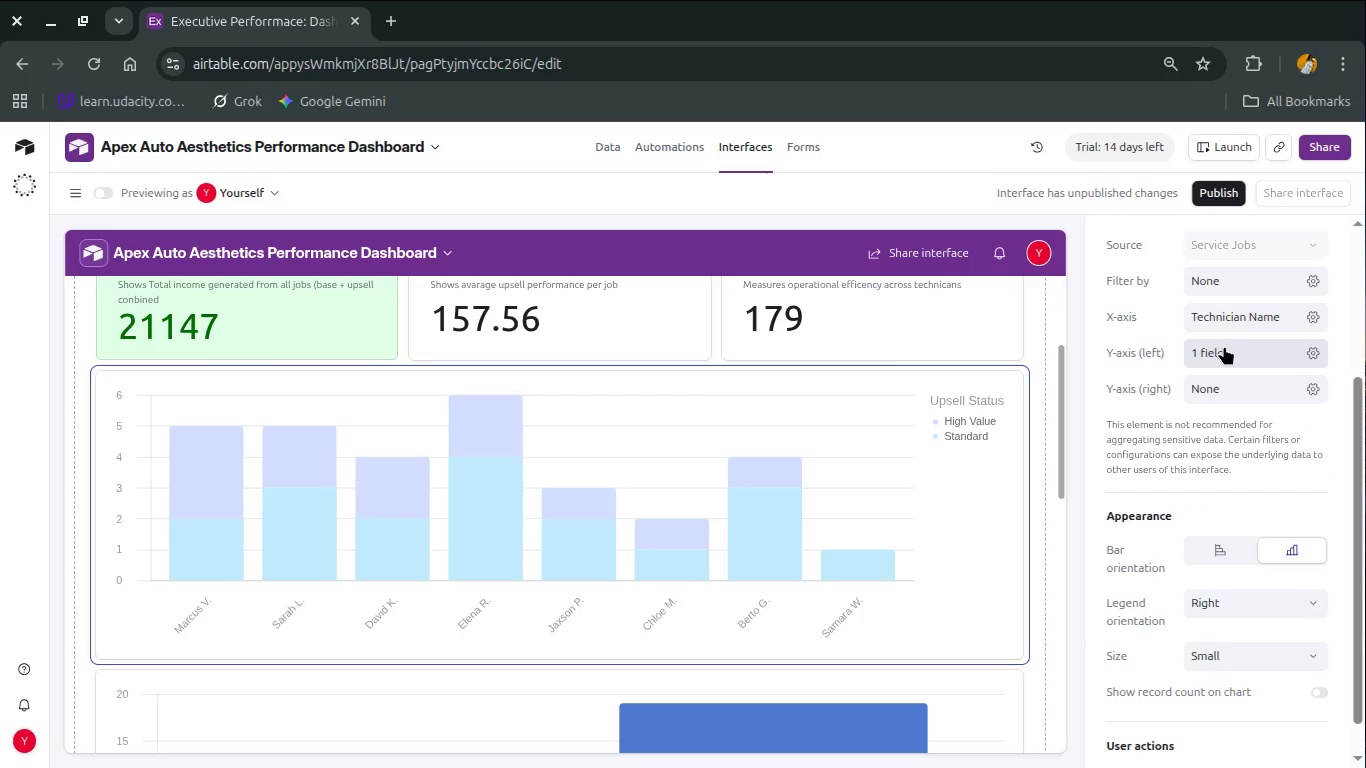 
left_click([1224, 346])
 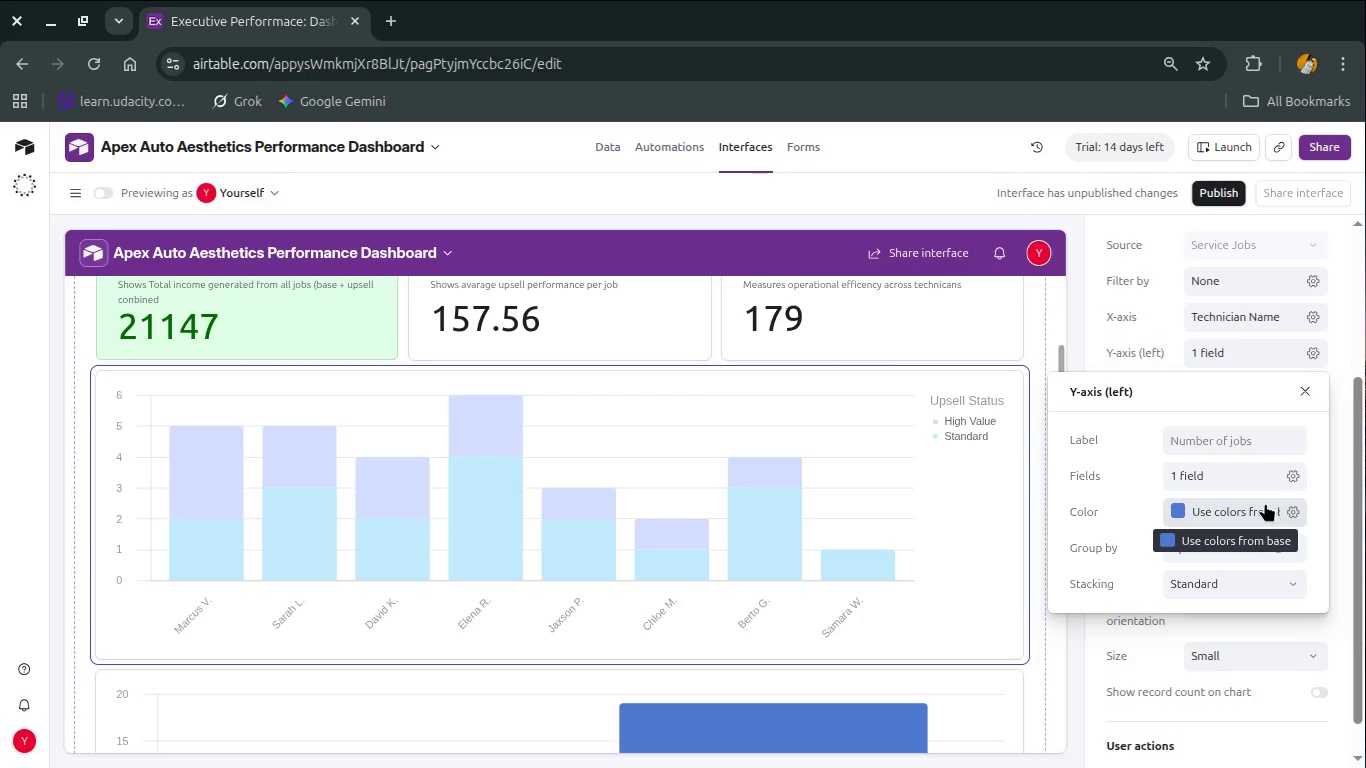 
left_click([1248, 486])
 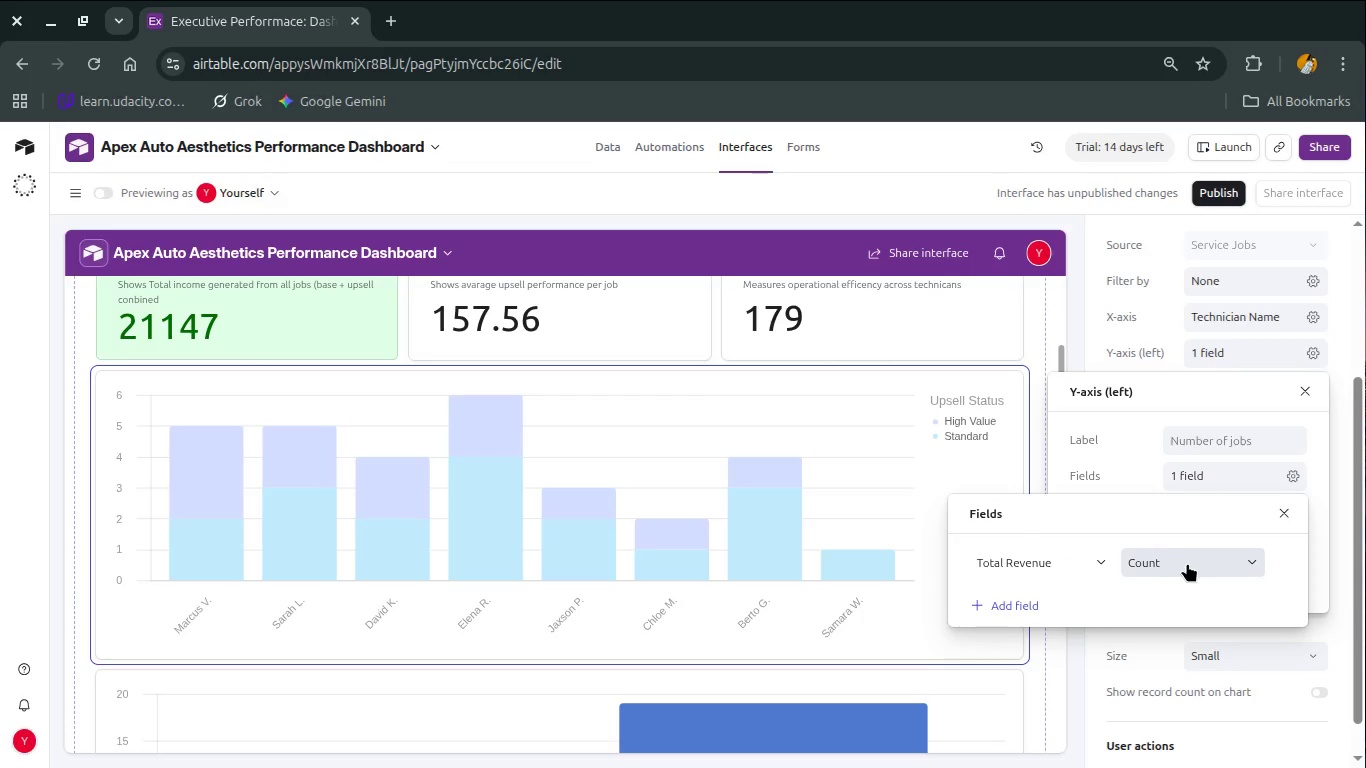 
left_click([1187, 563])
 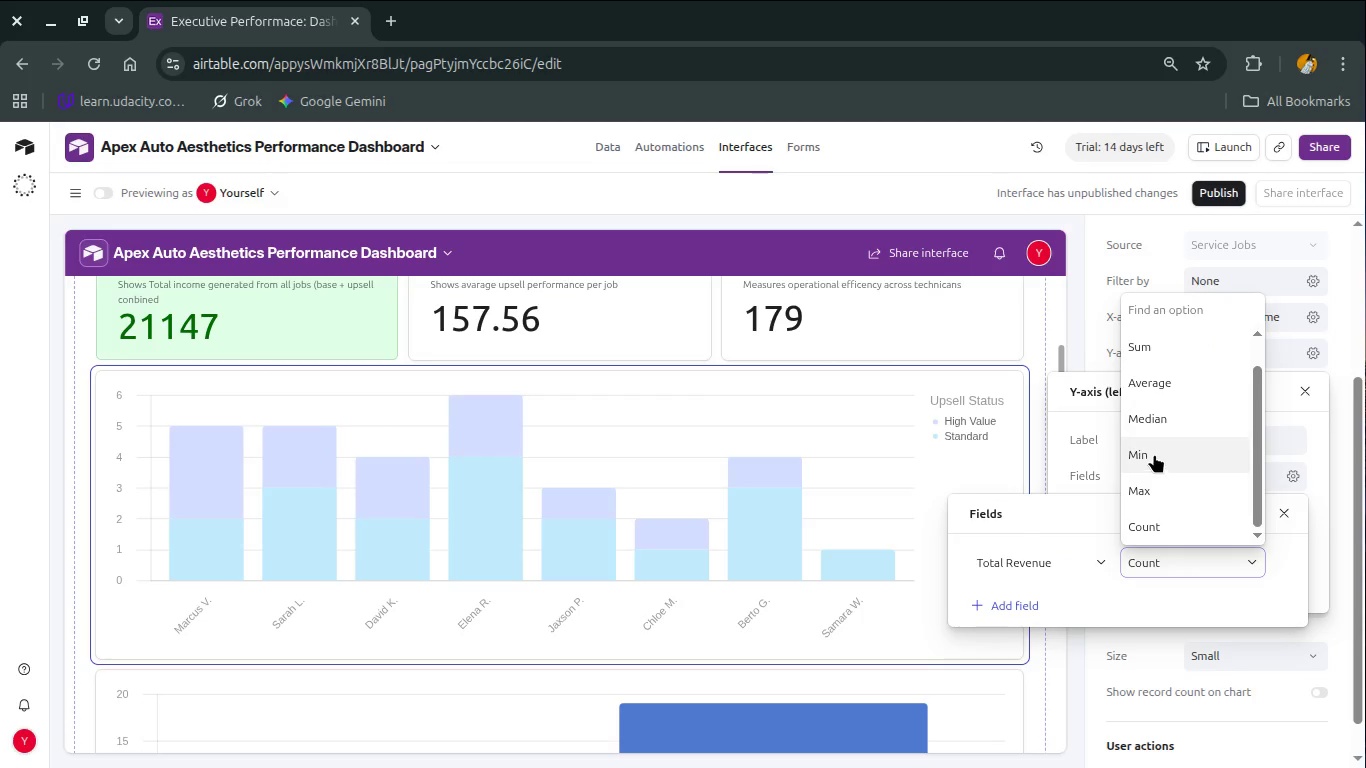 
scroll: coordinate [1154, 454], scroll_direction: down, amount: 3.0
 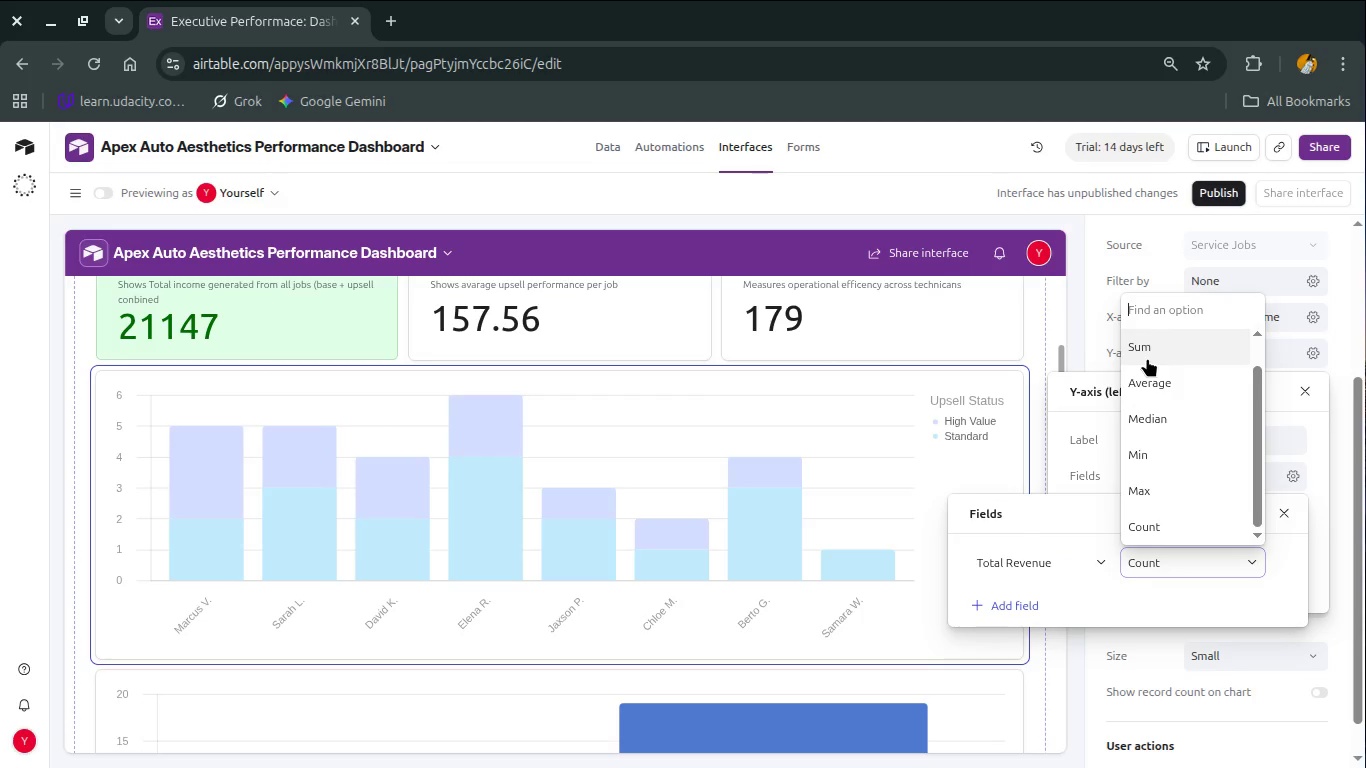 
left_click([1147, 358])
 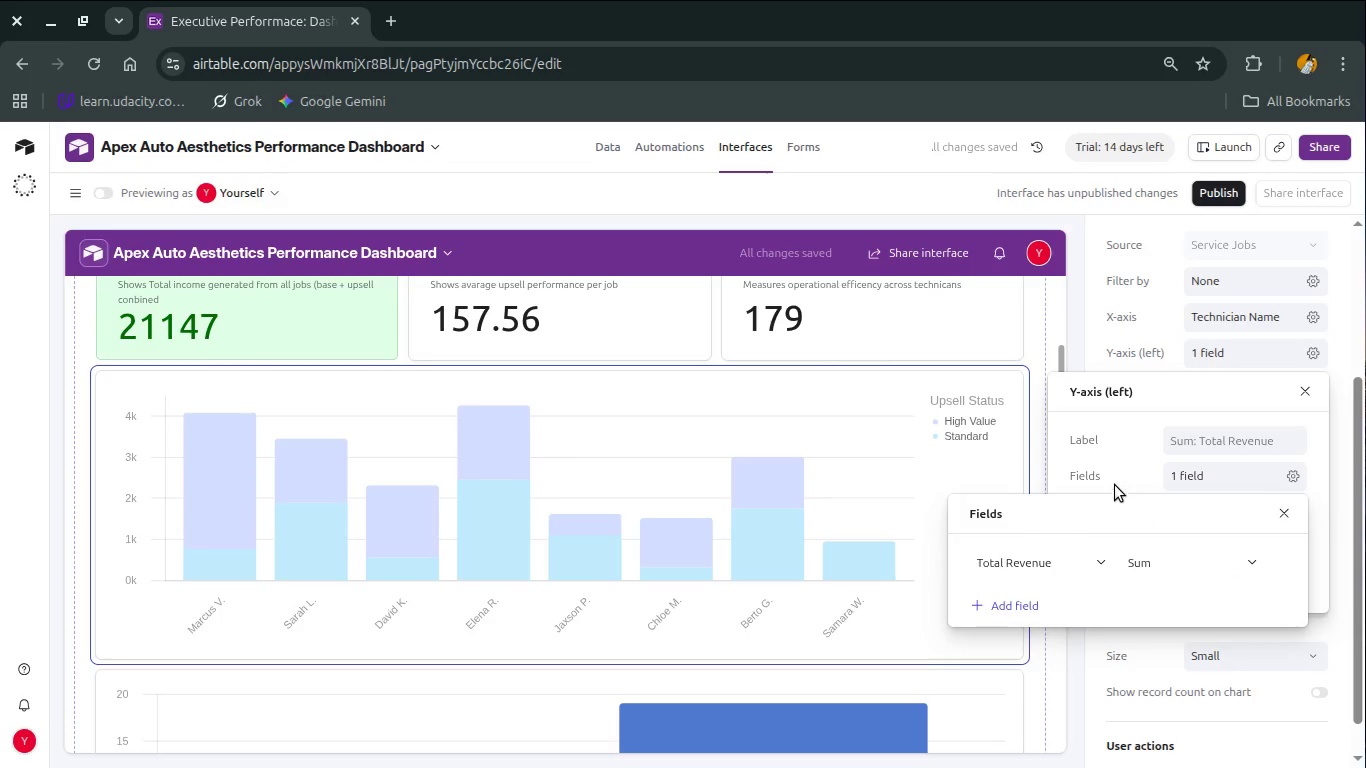 
left_click([1110, 466])
 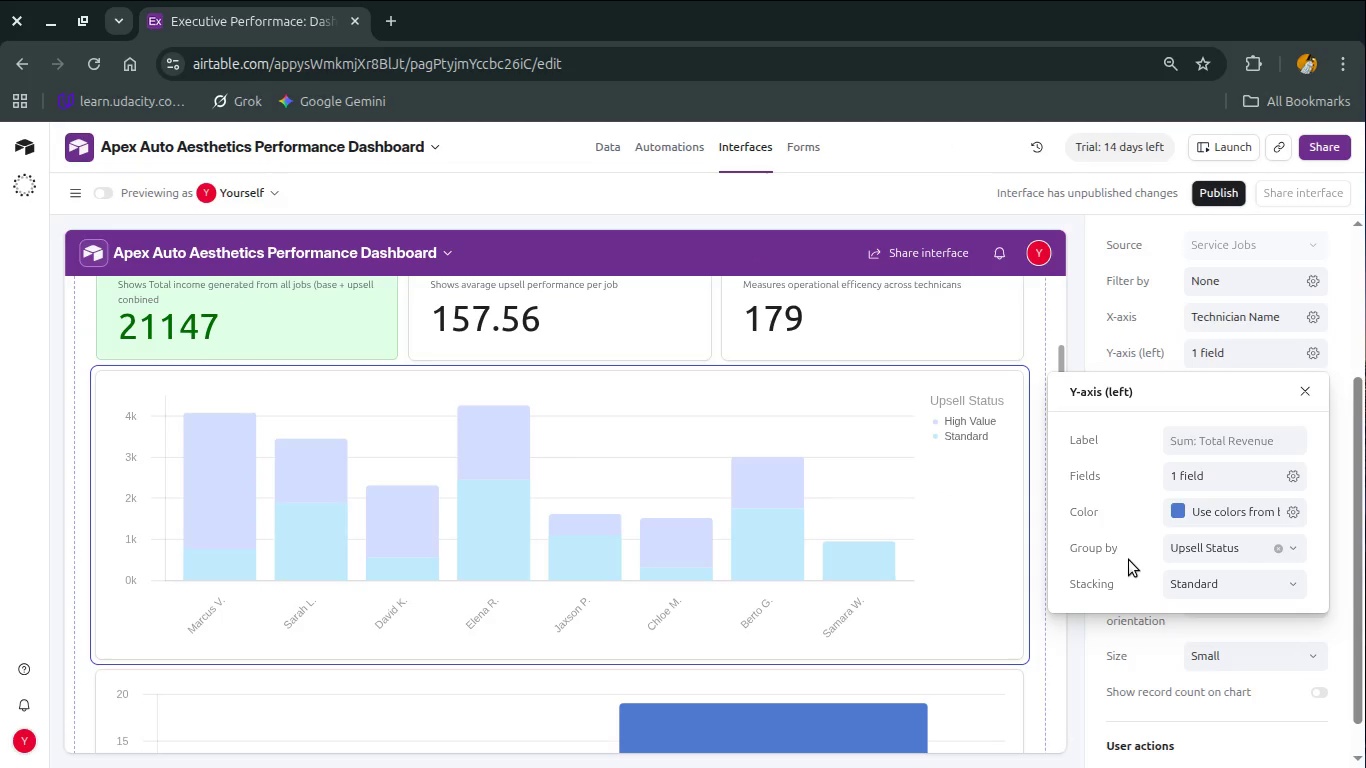 
wait(10.68)
 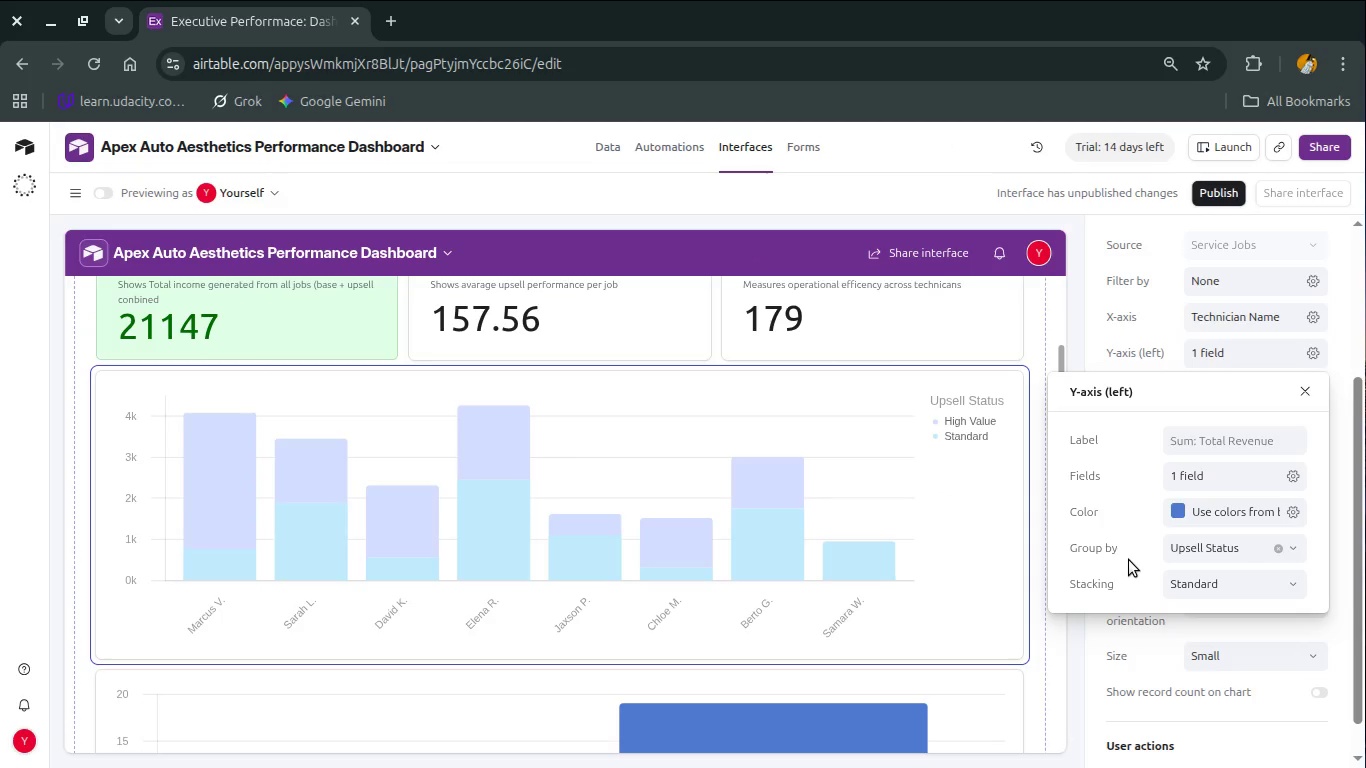 
left_click([1276, 548])
 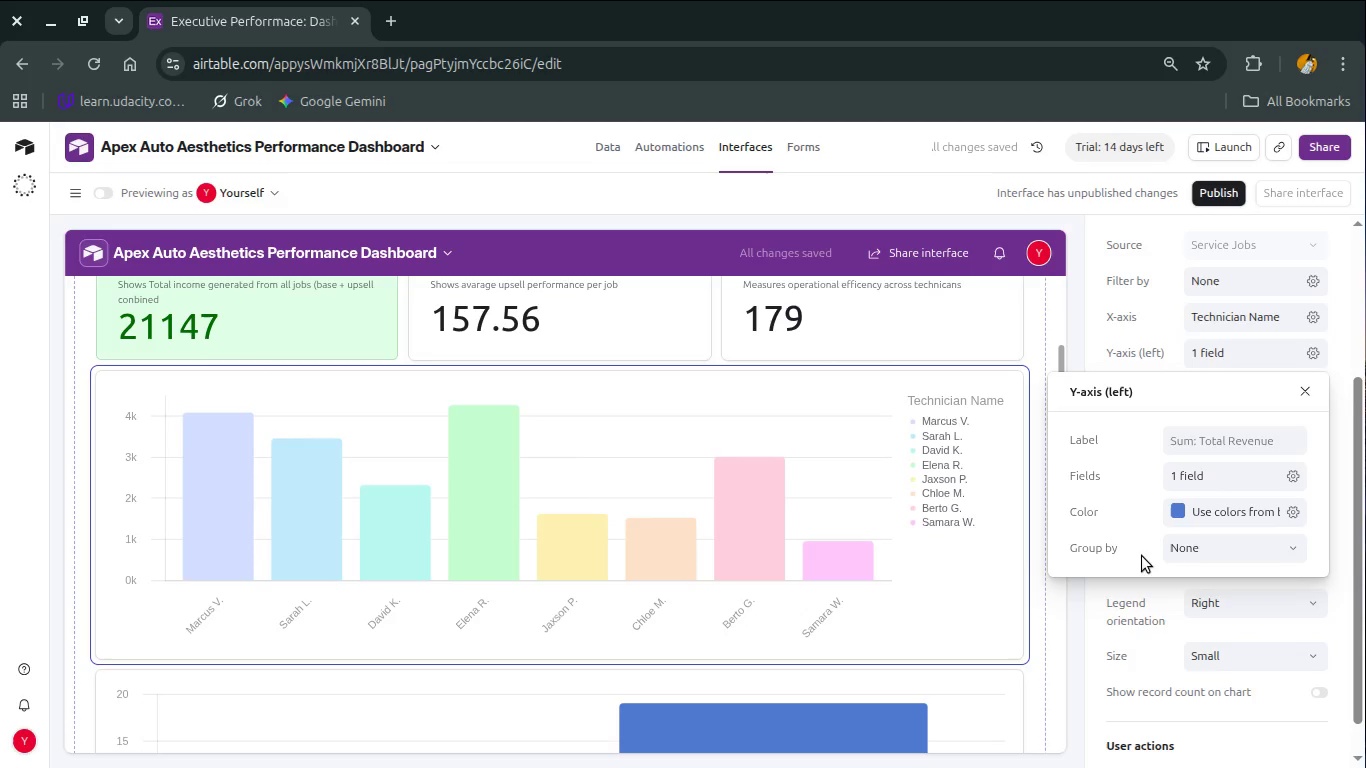 
left_click([1083, 612])
 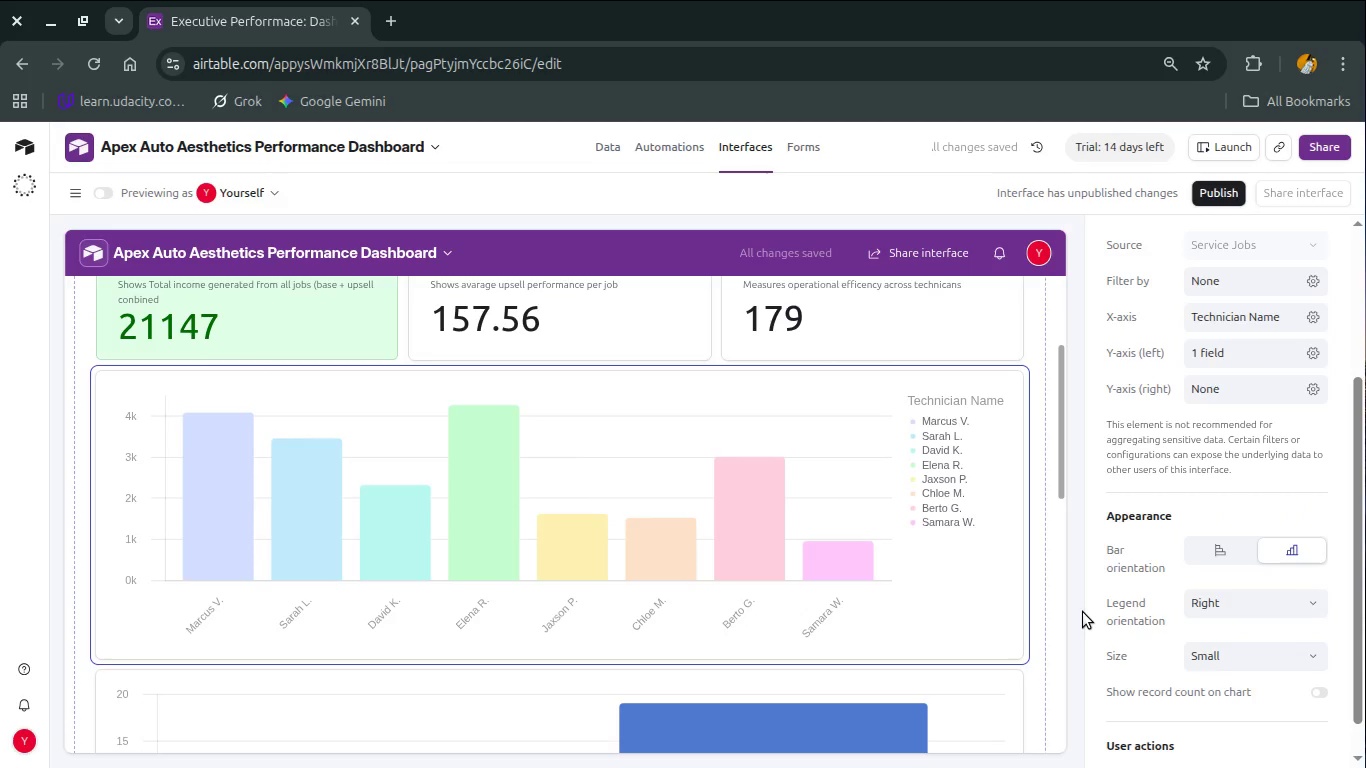 
scroll: coordinate [860, 592], scroll_direction: up, amount: 6.0
 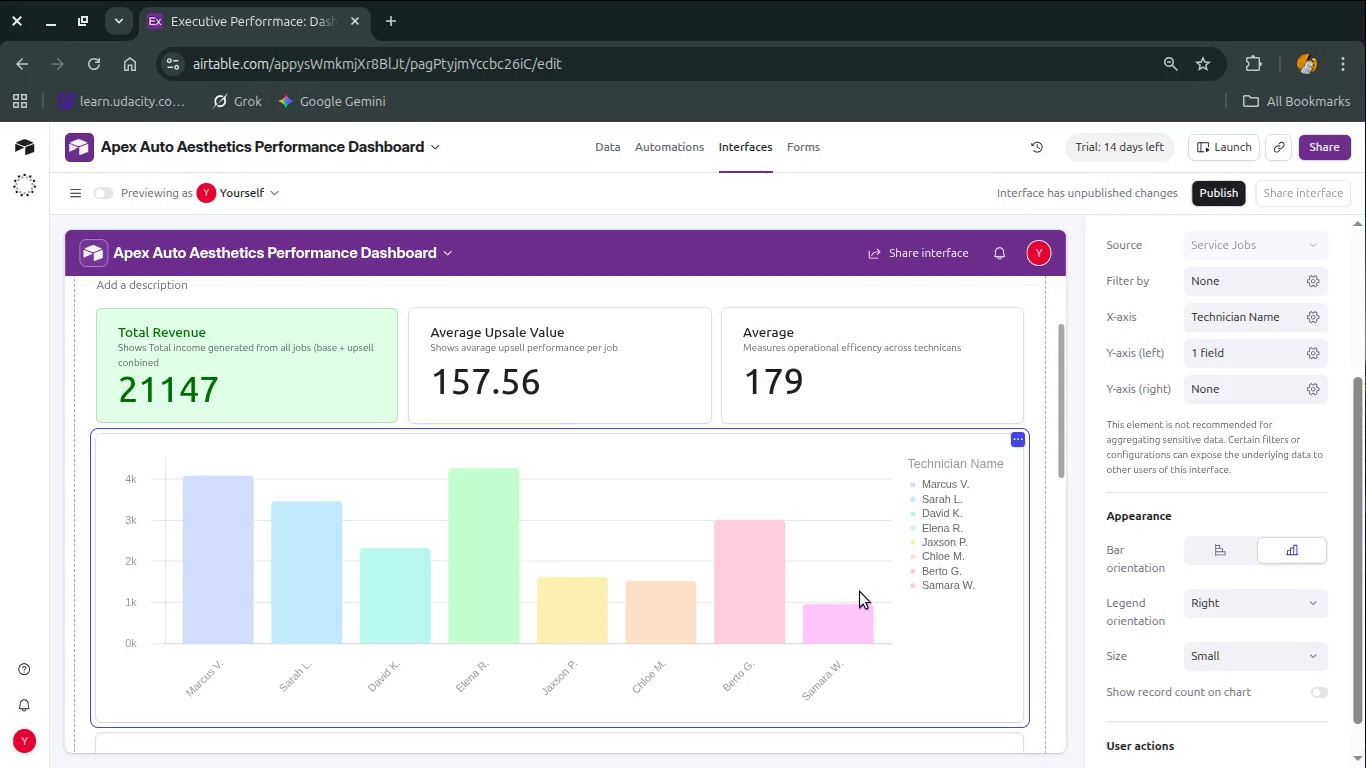 
wait(7.69)
 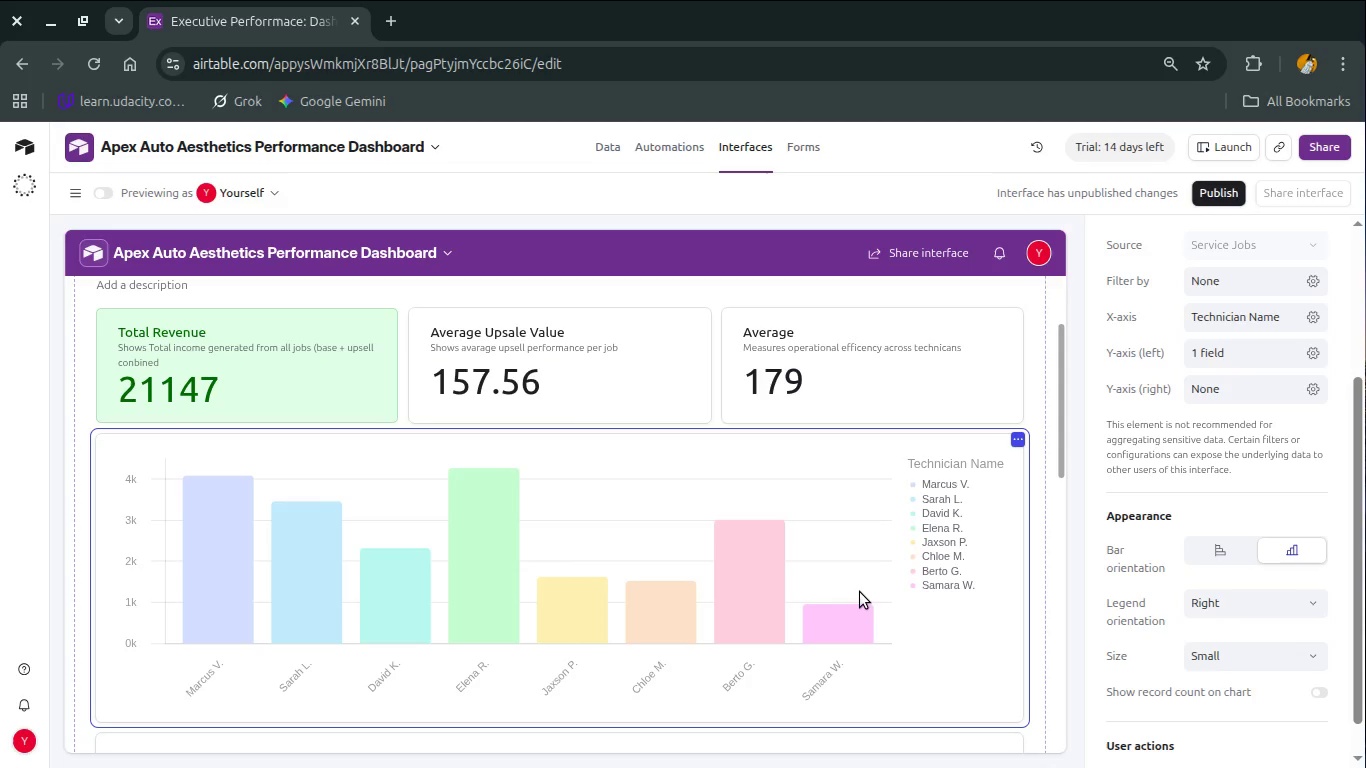 
scroll: coordinate [1235, 611], scroll_direction: down, amount: 2.0
 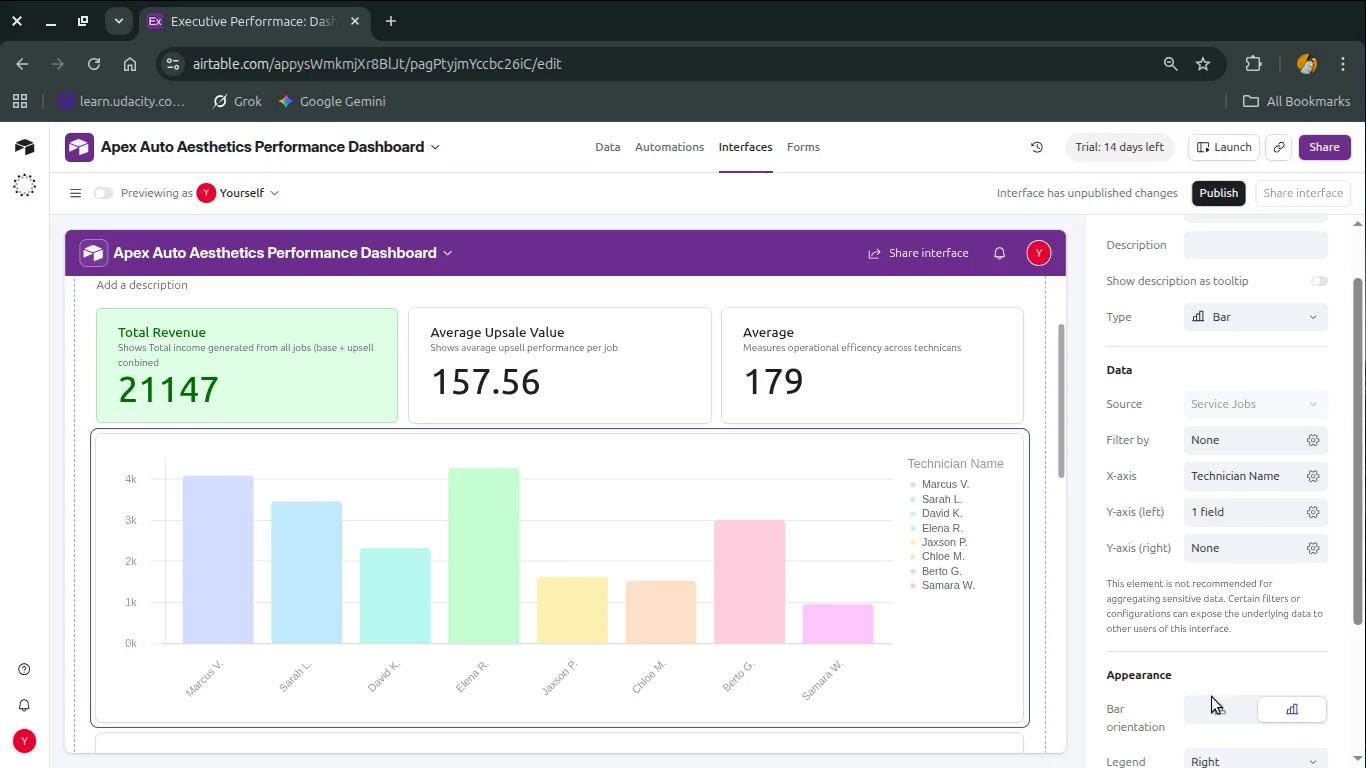 
wait(9.99)
 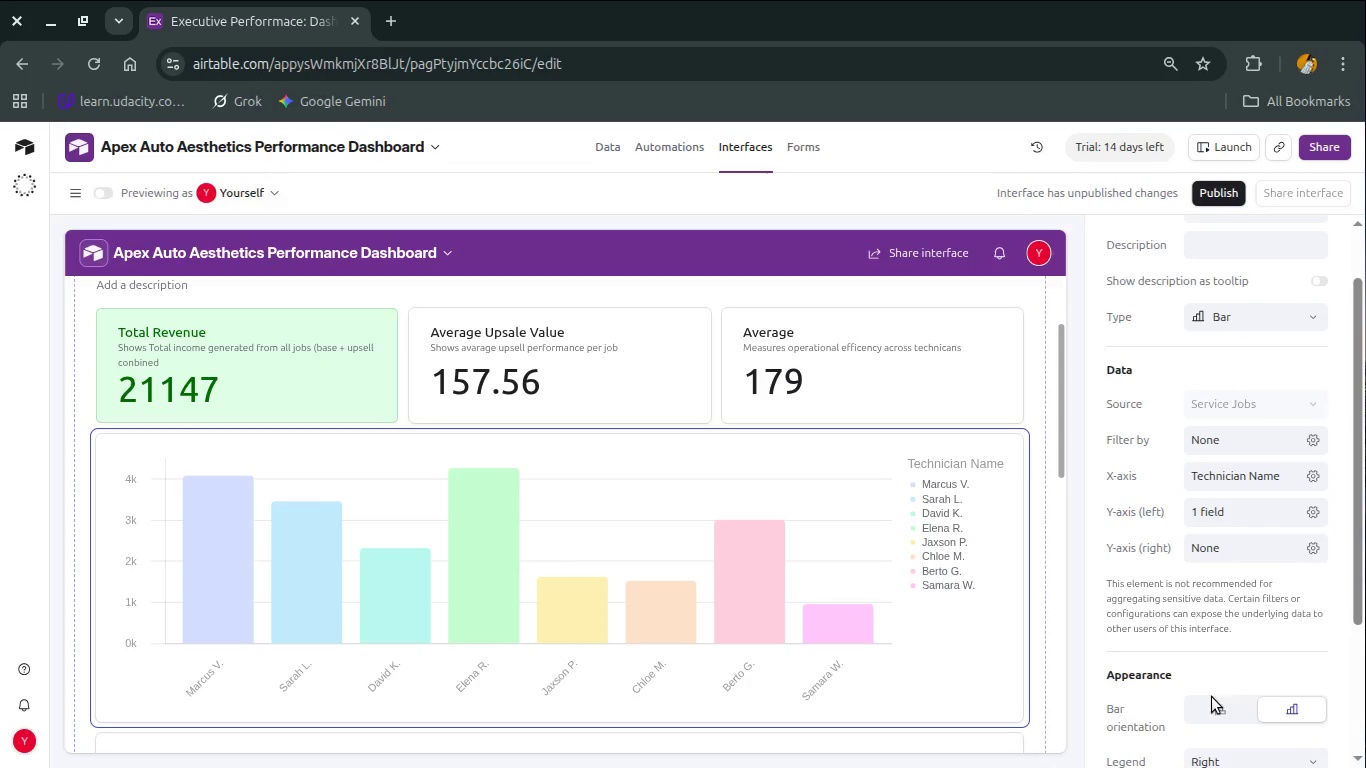 
scroll: coordinate [1236, 675], scroll_direction: down, amount: 1.0
 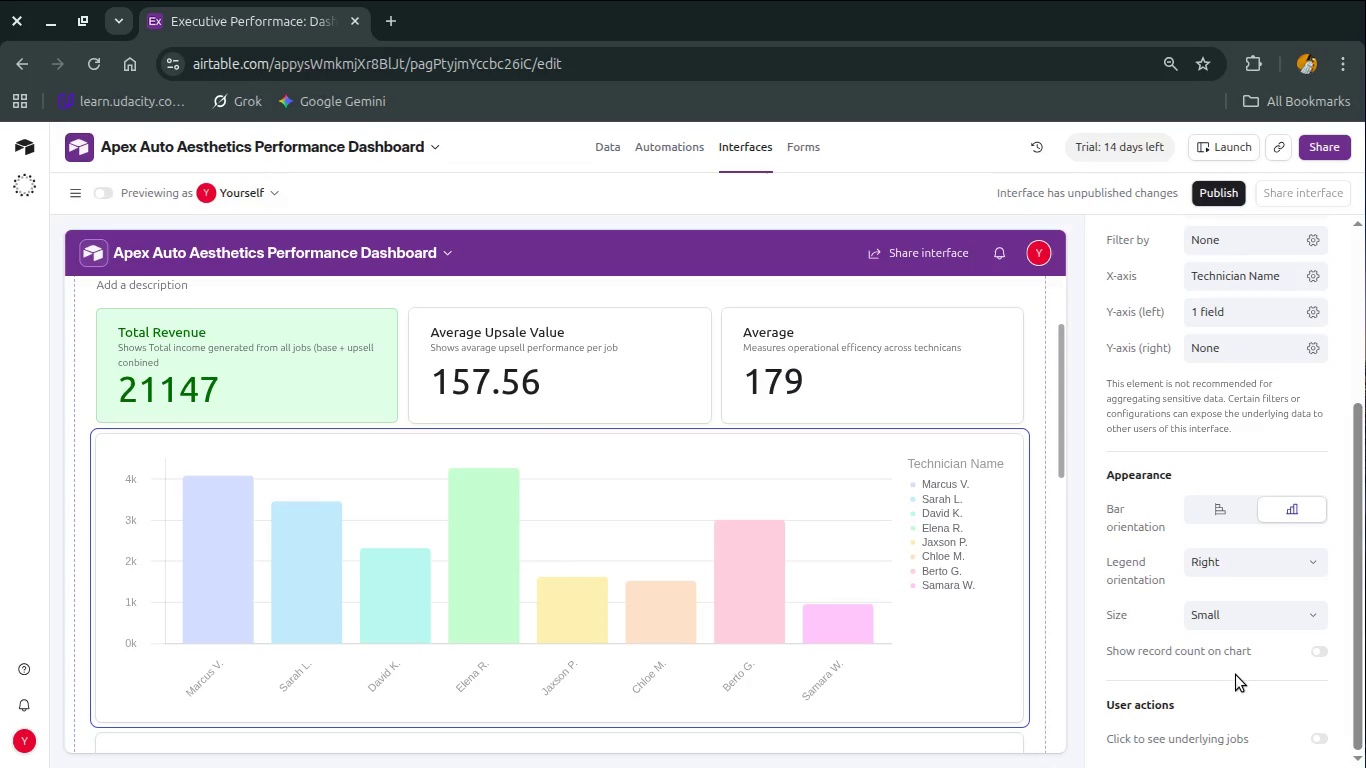 
wait(8.35)
 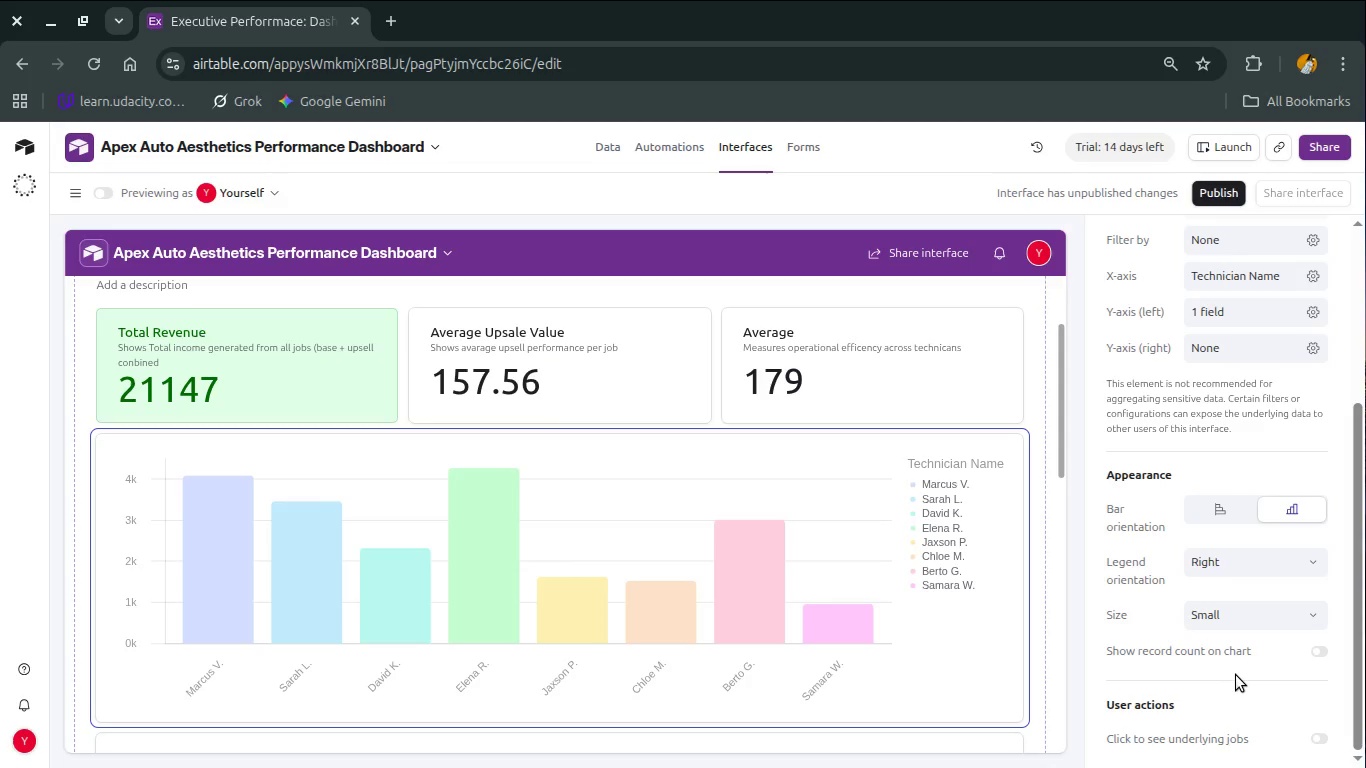 
scroll: coordinate [1287, 547], scroll_direction: up, amount: 9.0
 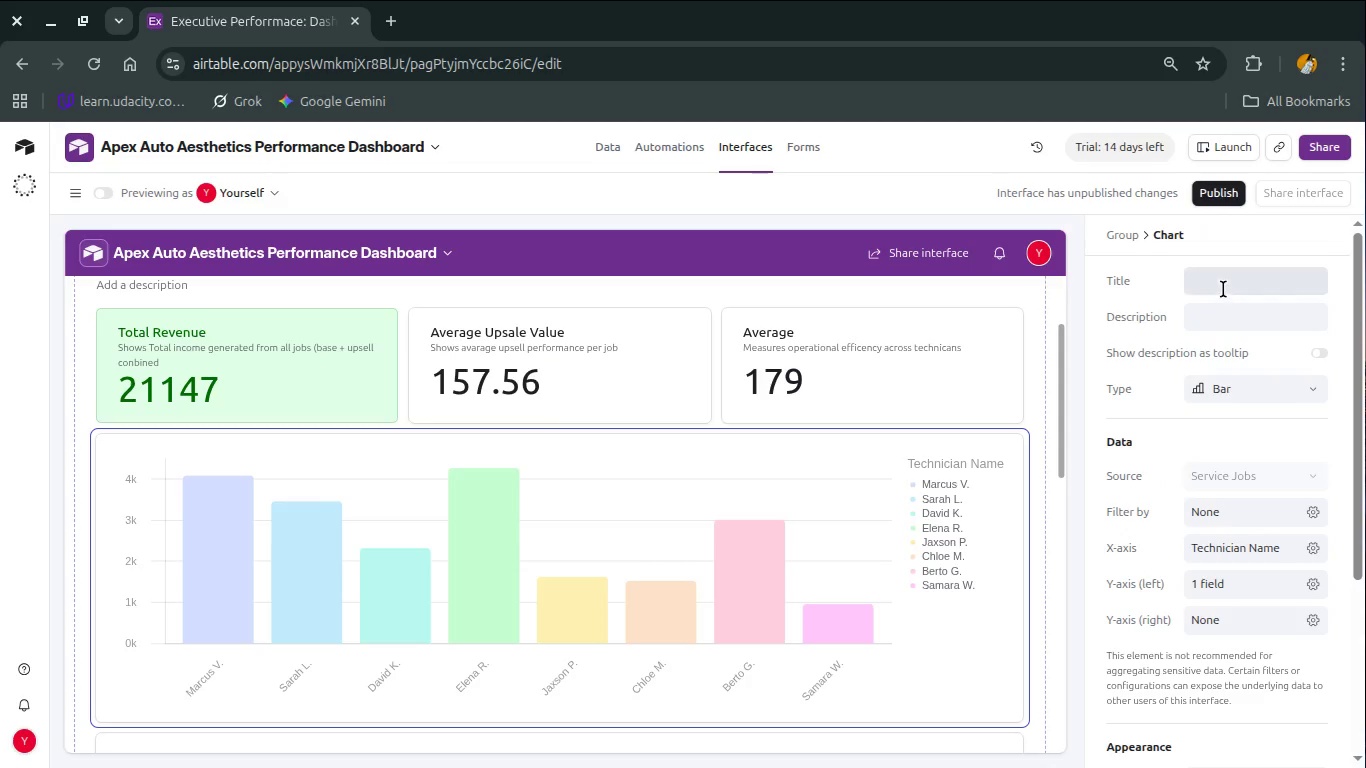 
left_click([1223, 288])
 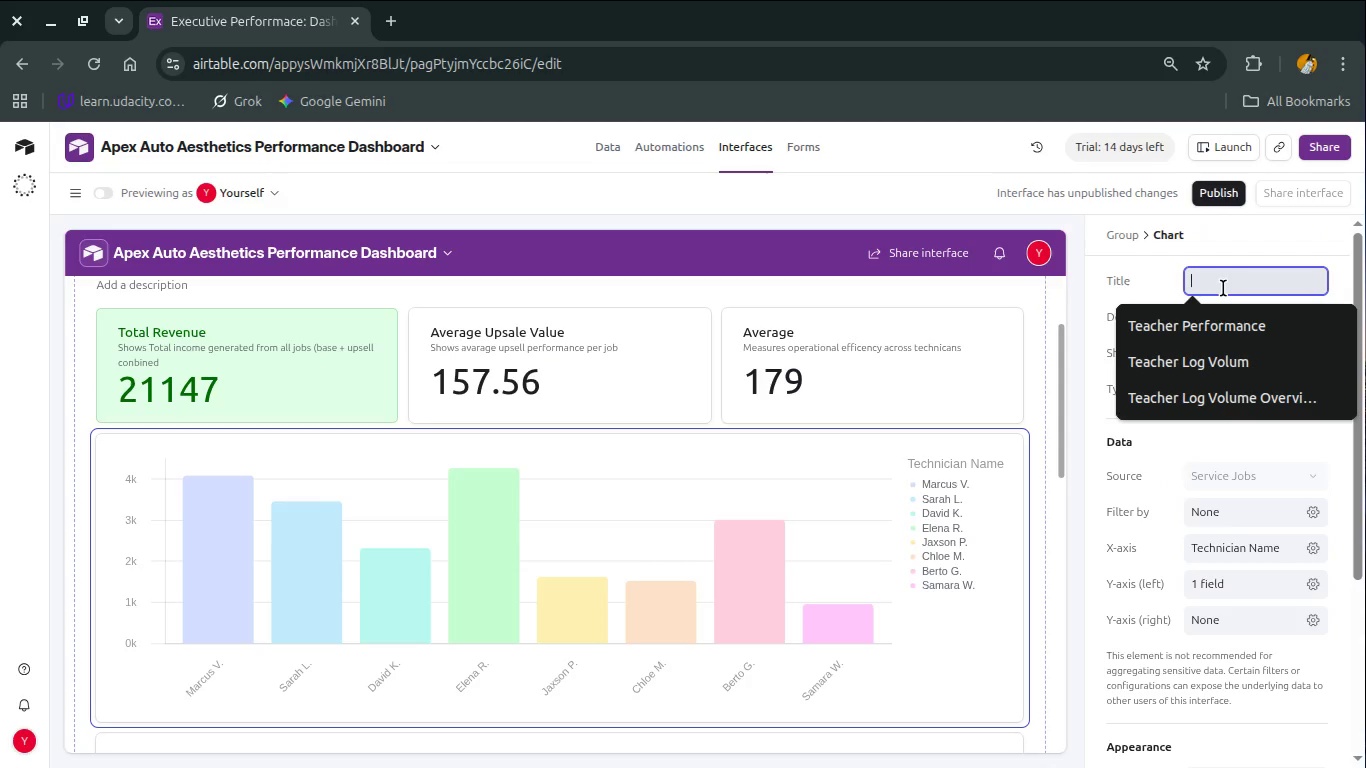 
type(Technic)
 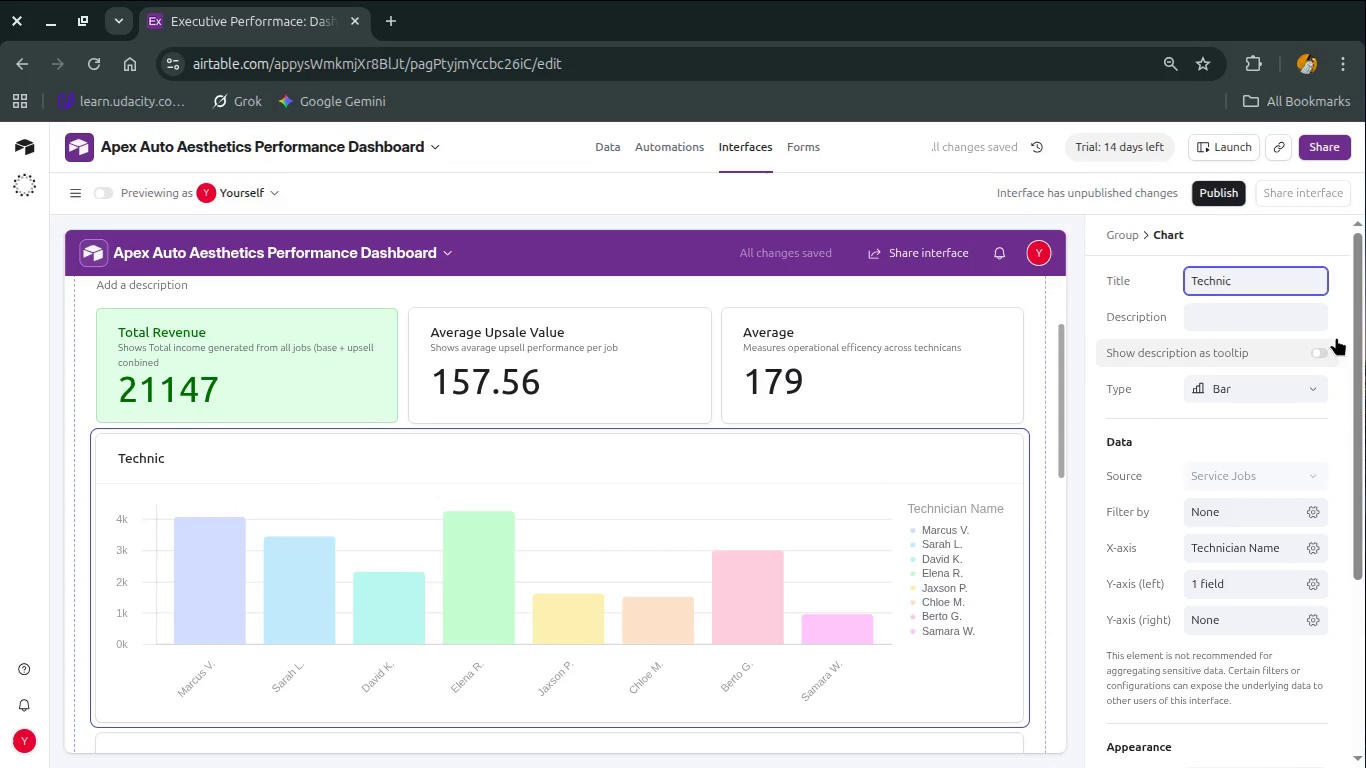 
type(hian Review )
 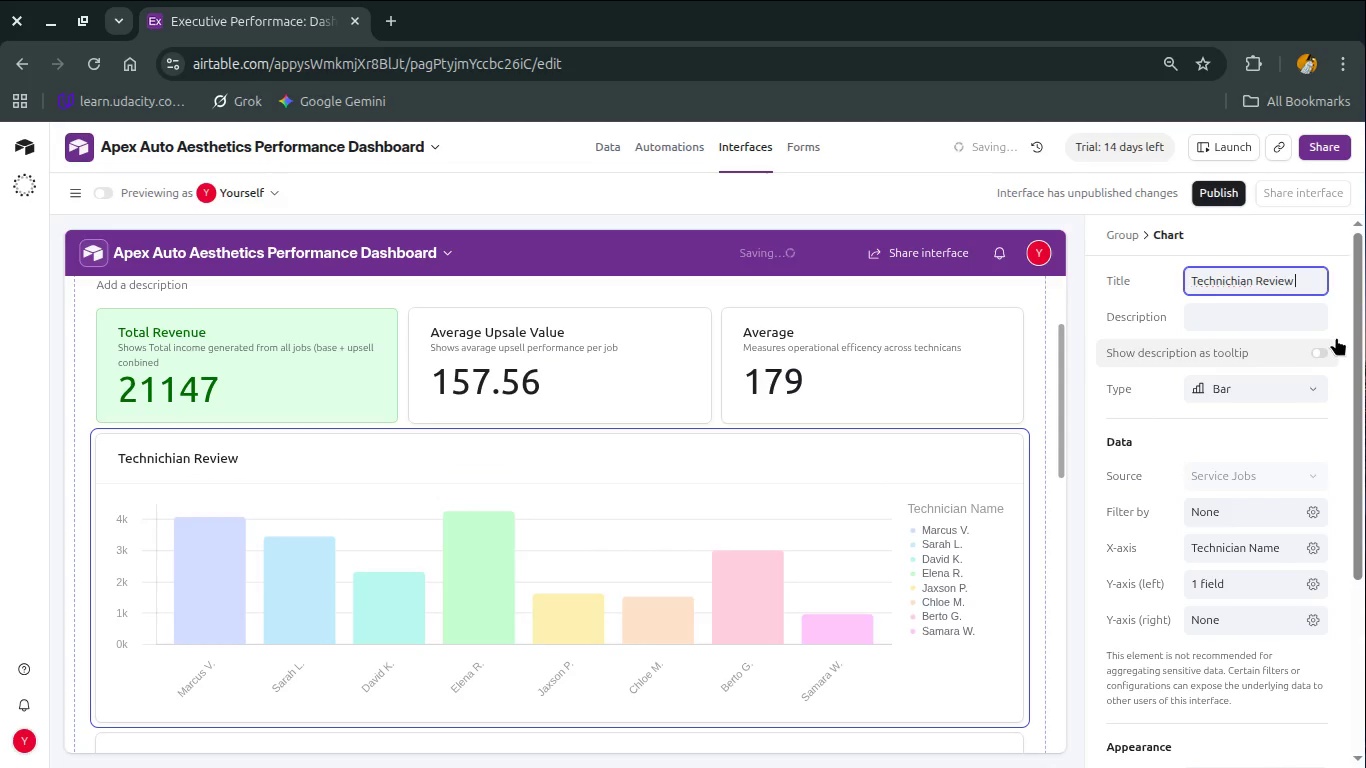 
left_click([1240, 320])
 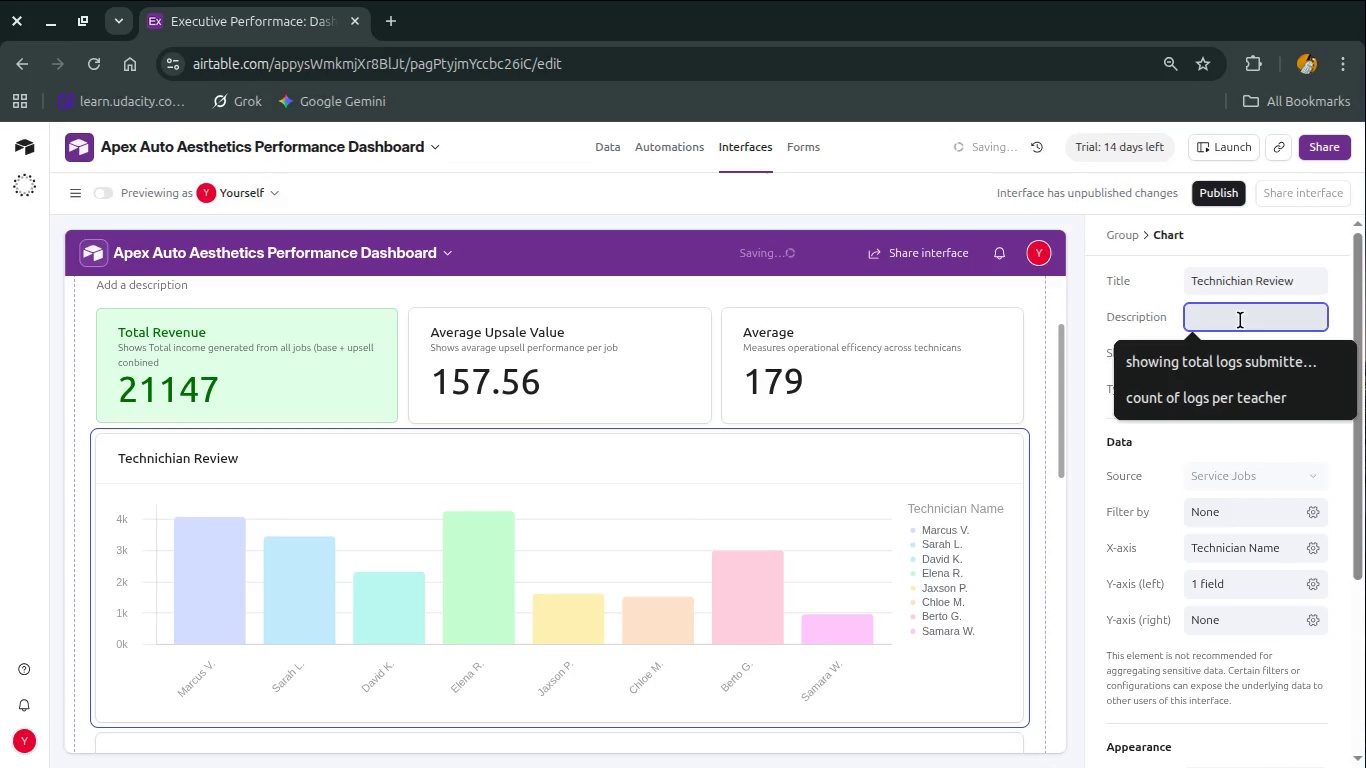 
type(Compares total revenue generate er tch)
 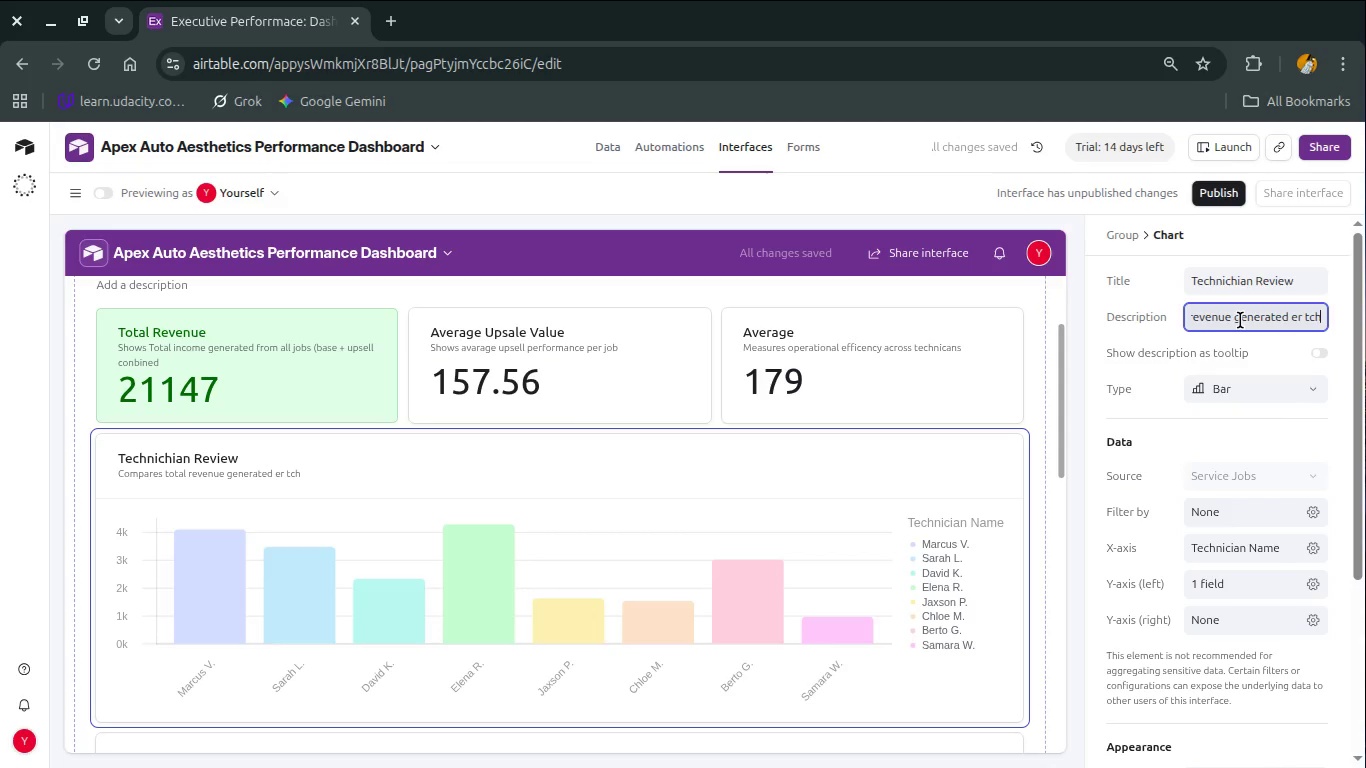 
hold_key(key=D, duration=0.31)
 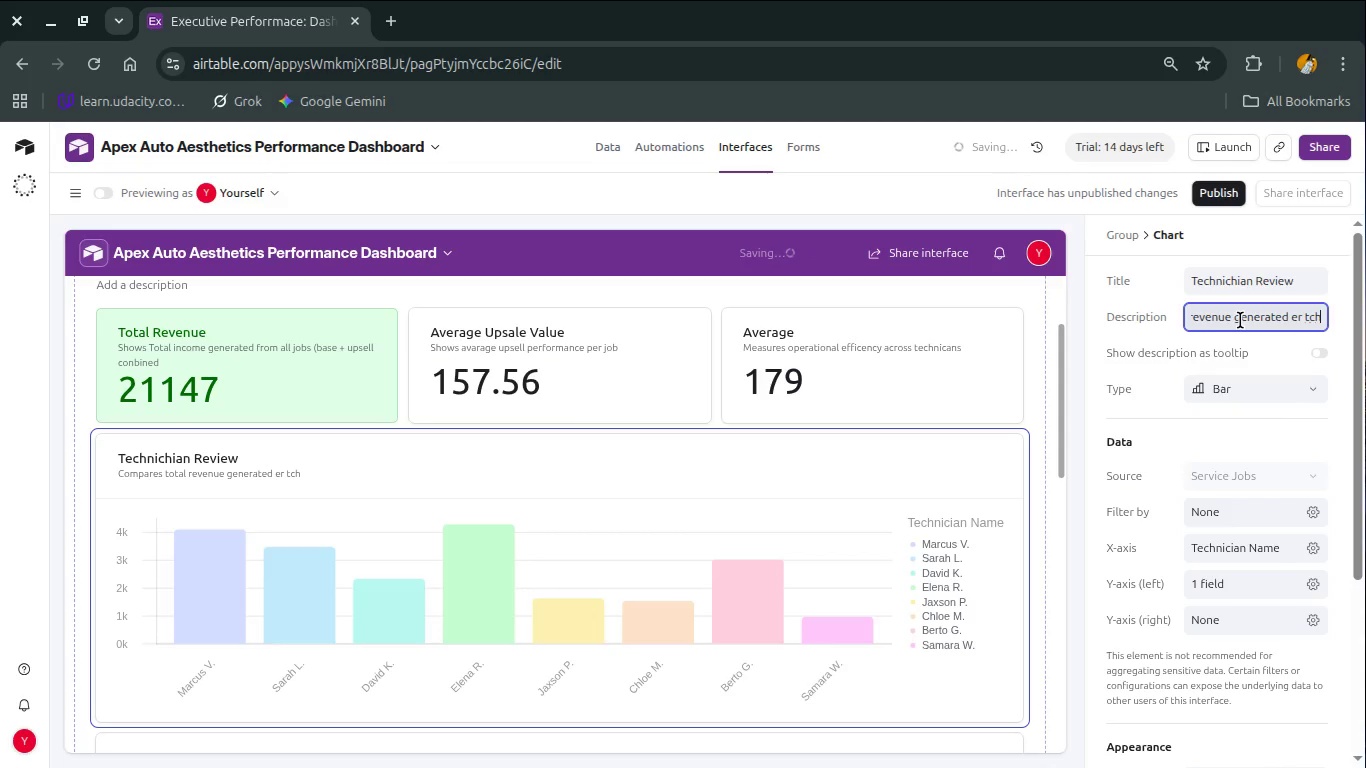 
wait(6.73)
 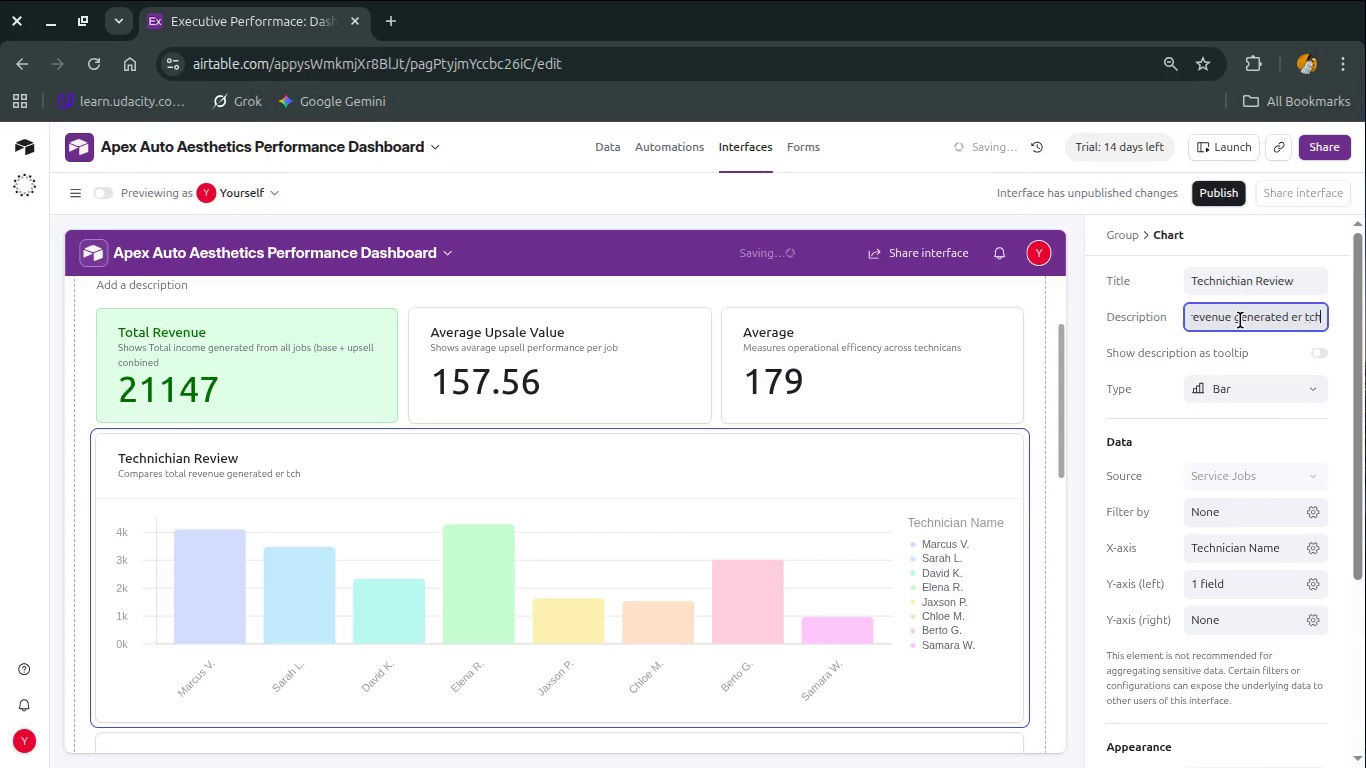 
key(Backspace)
key(Backspace)
key(Backspace)
key(Backspace)
key(Backspace)
key(Backspace)
type( by ech technician)
 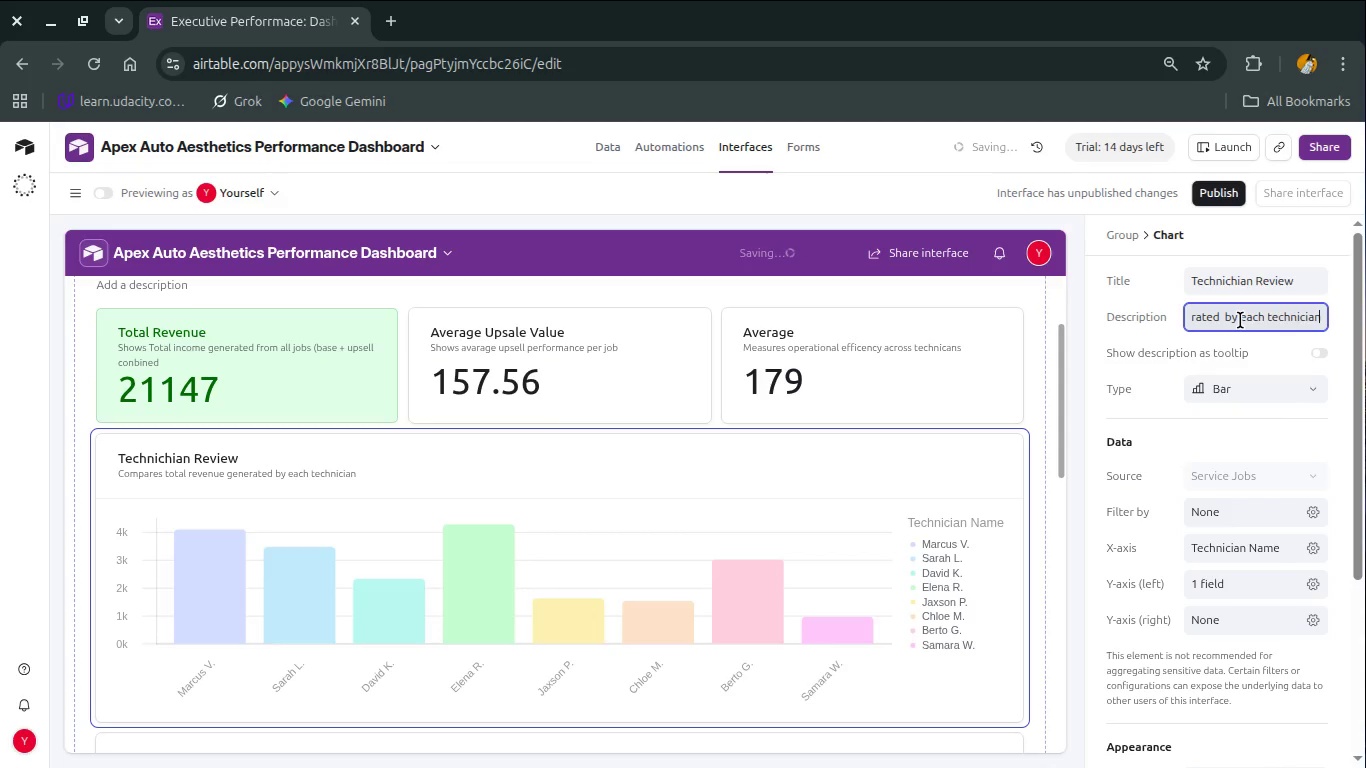 
left_click([1236, 361])
 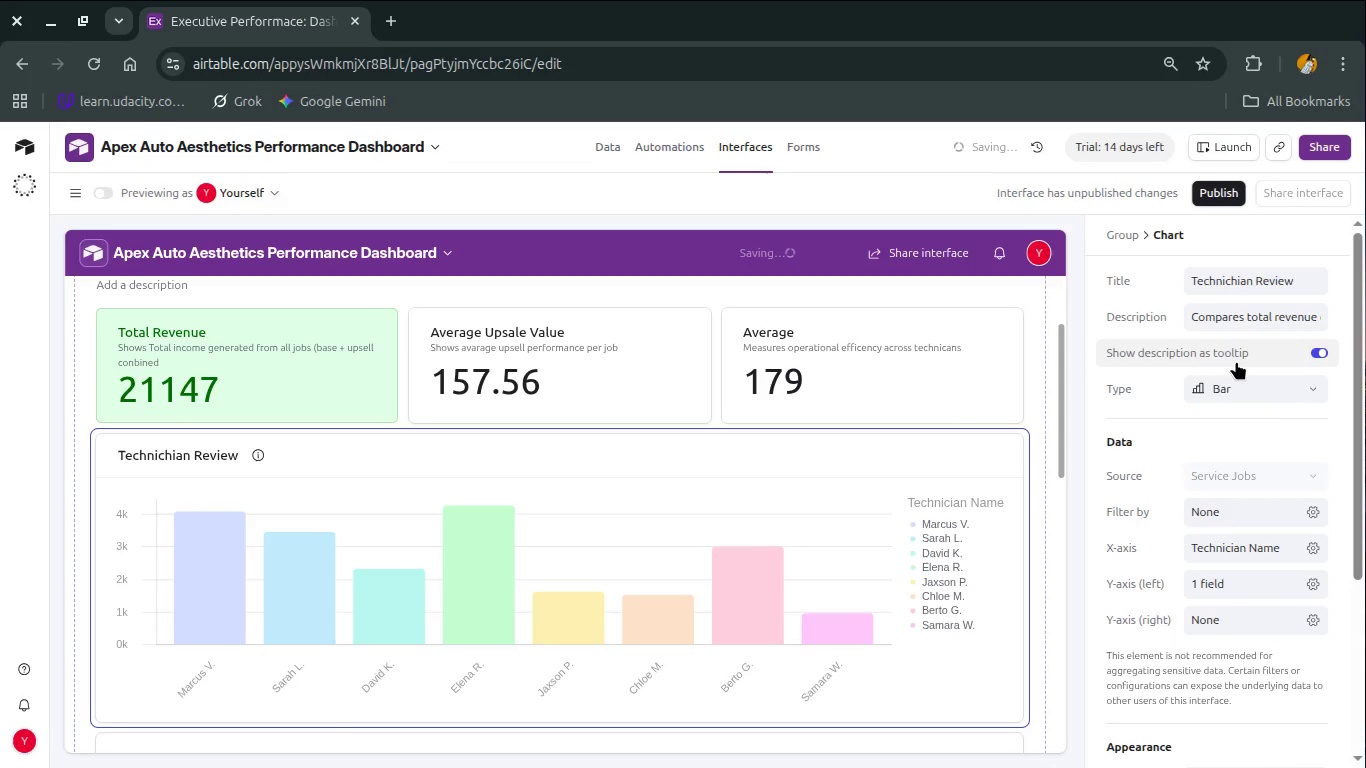 
left_click([1236, 361])
 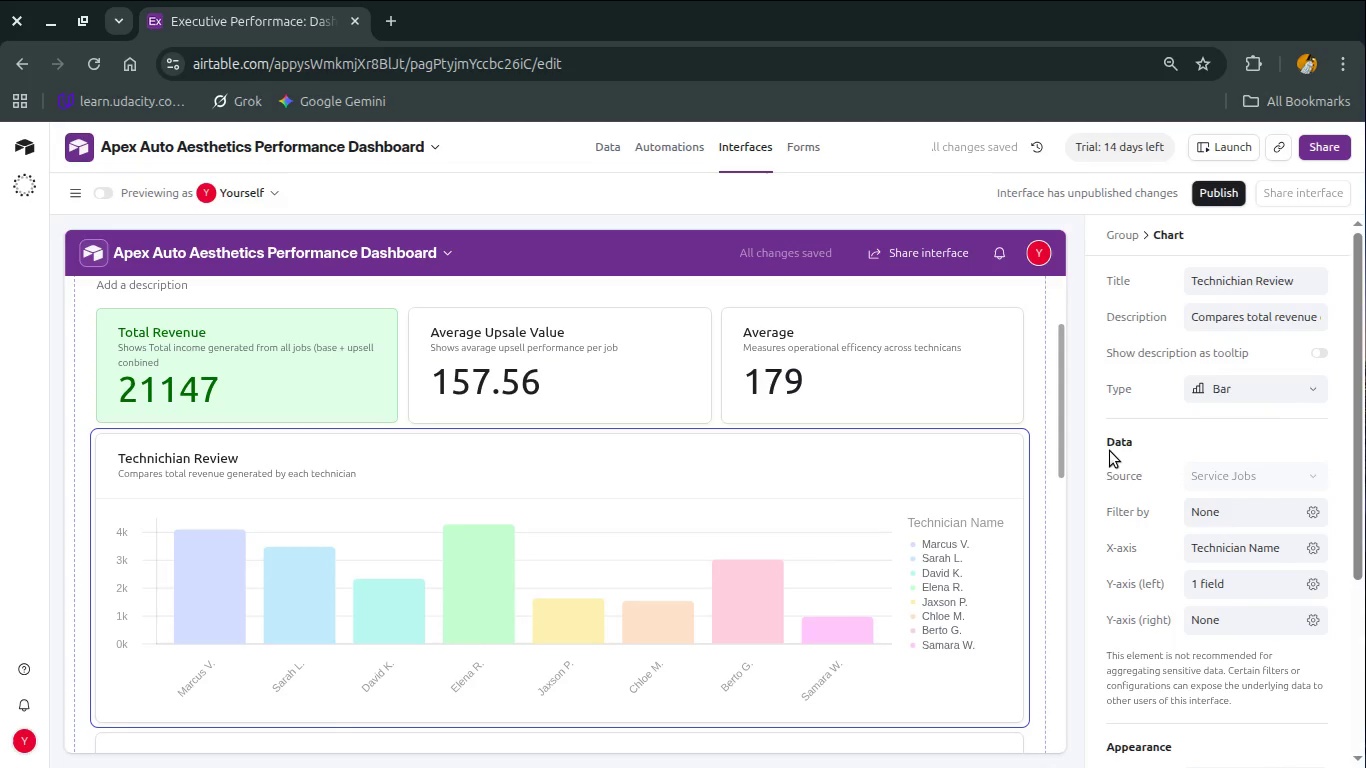 
left_click([1105, 419])
 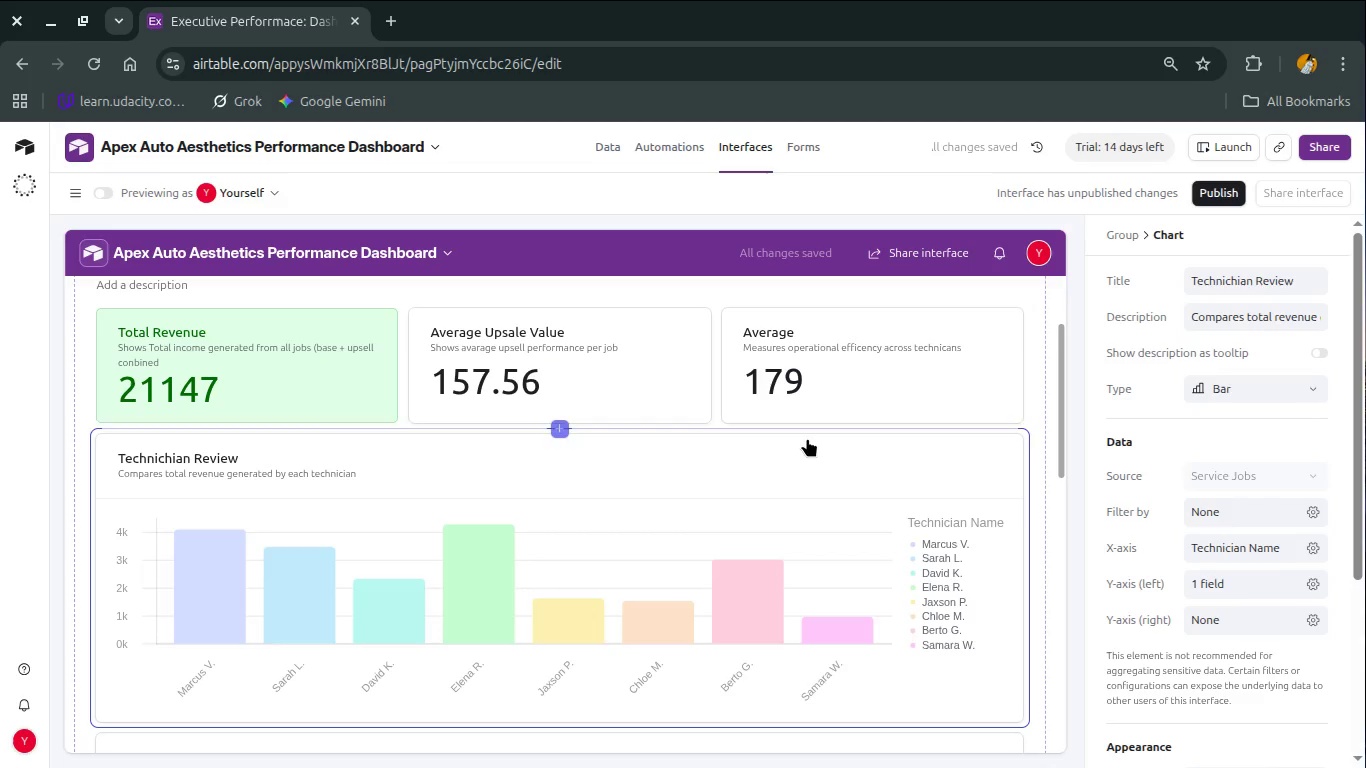 
scroll: coordinate [807, 438], scroll_direction: down, amount: 2.0
 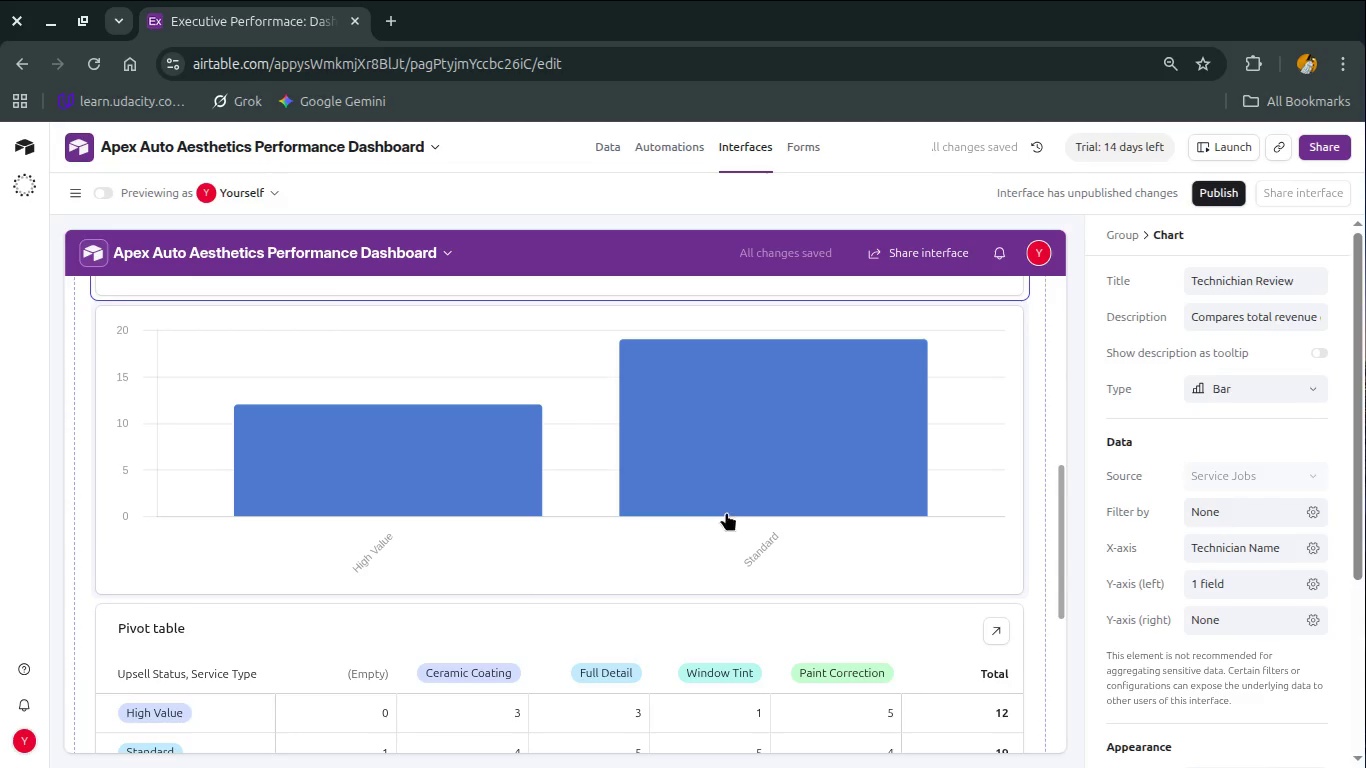 
left_click([857, 527])
 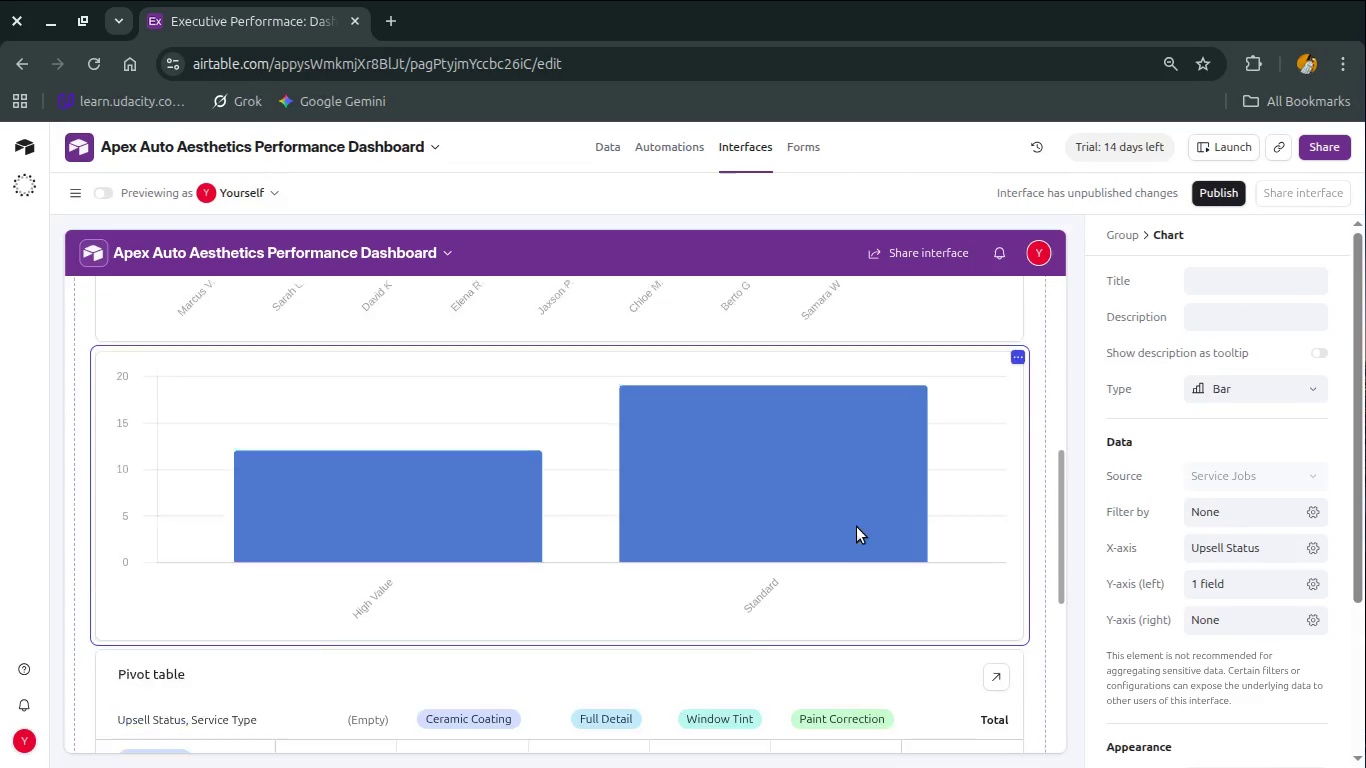 
scroll: coordinate [857, 527], scroll_direction: up, amount: 1.0
 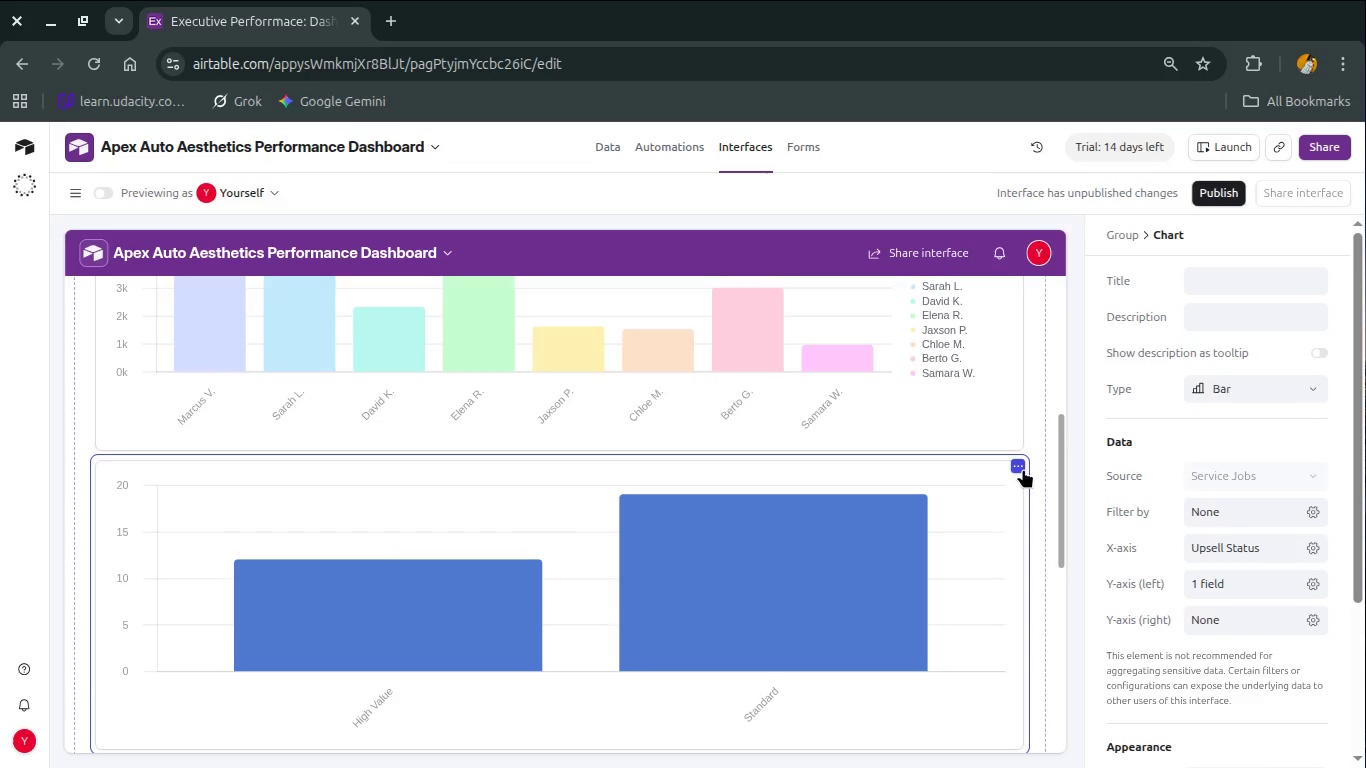 
left_click([1023, 468])
 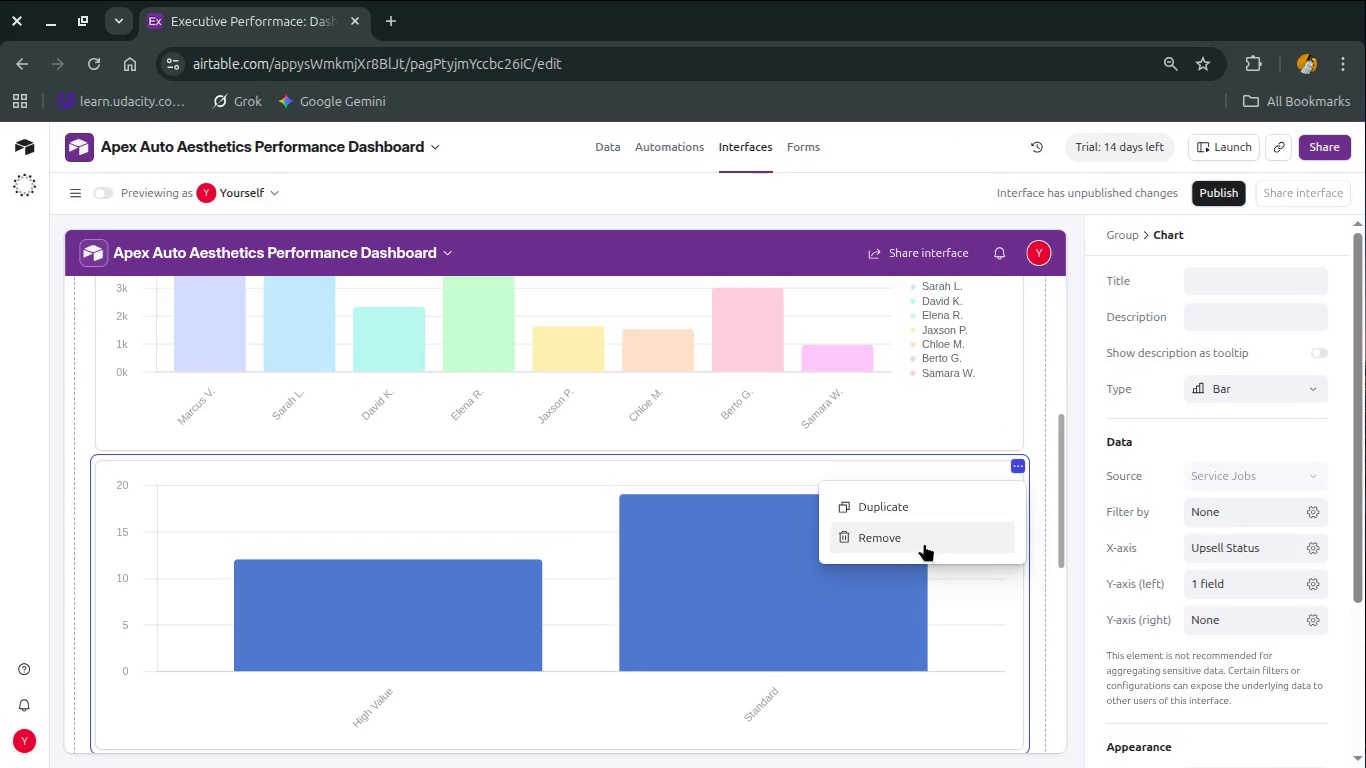 
left_click([924, 543])
 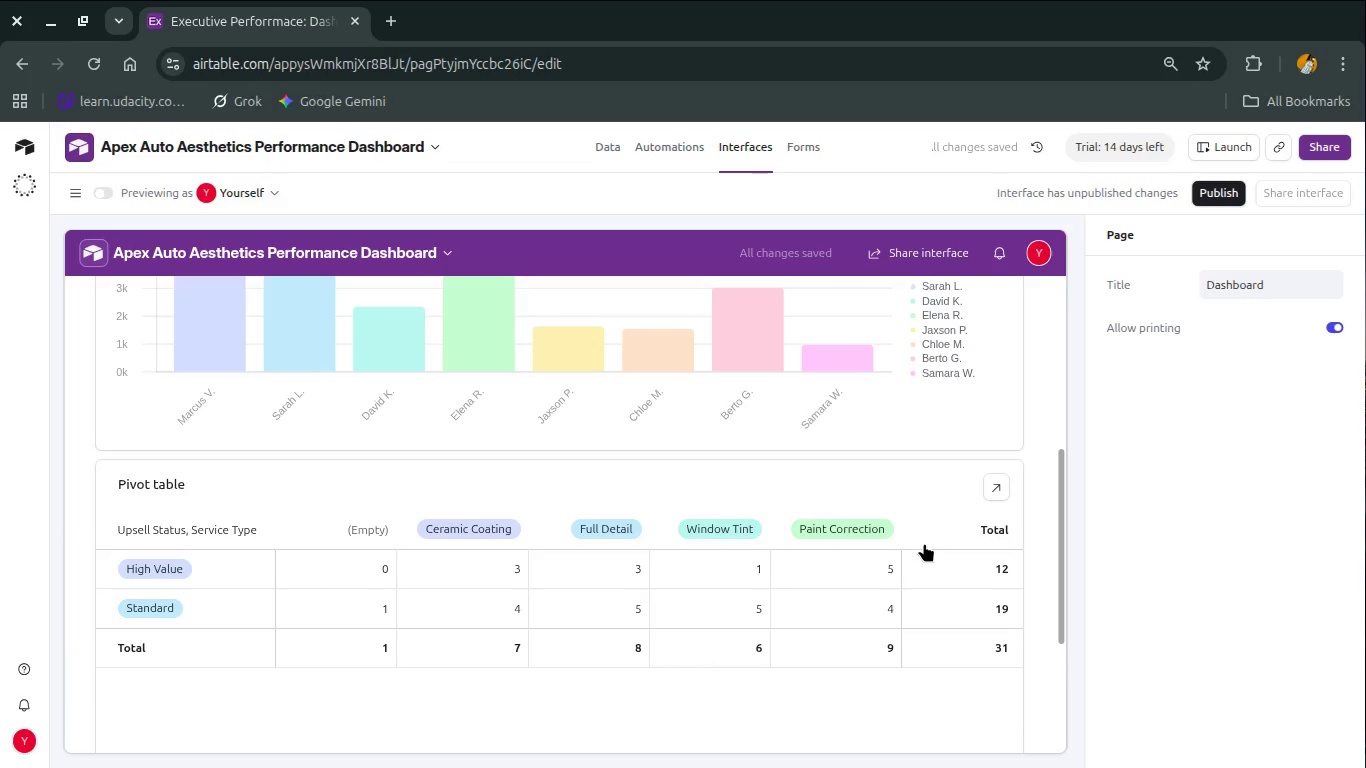 
wait(9.85)
 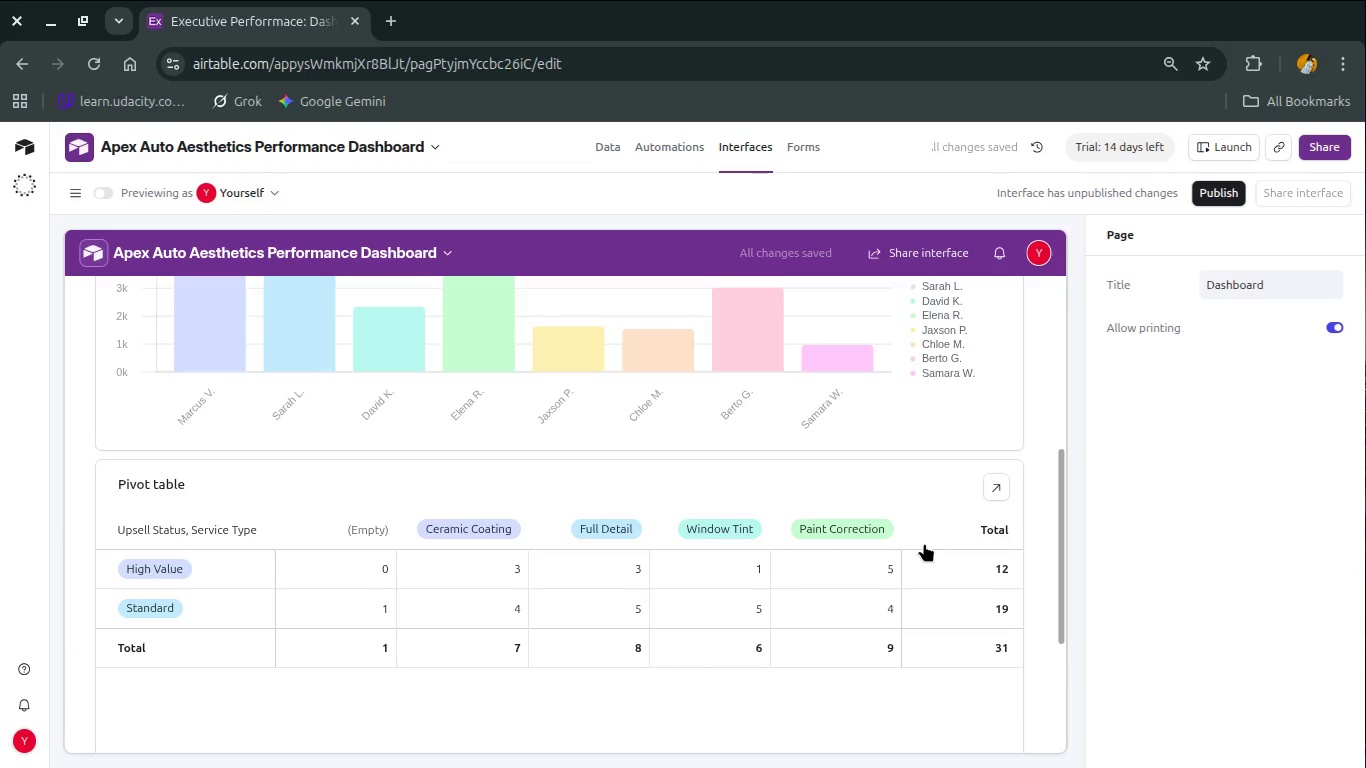 
left_click([555, 451])
 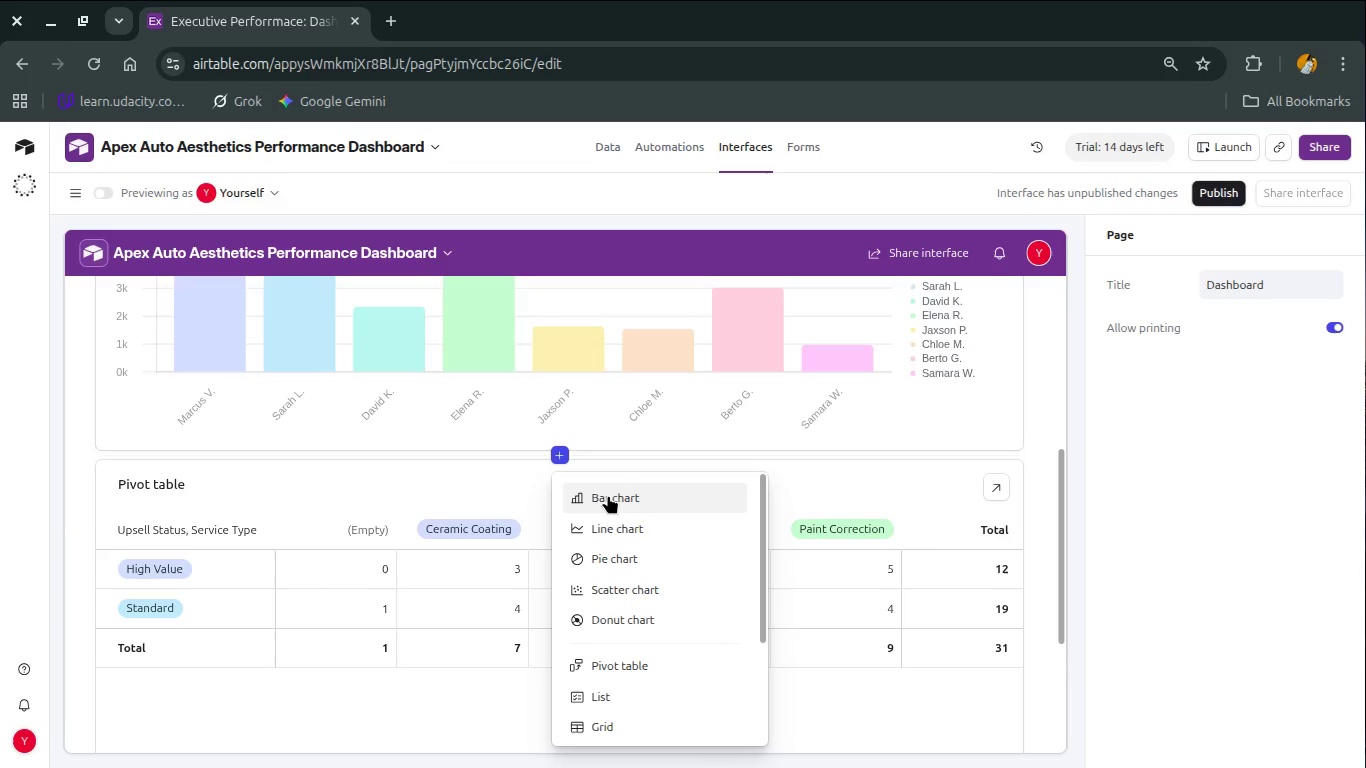 
left_click([608, 495])
 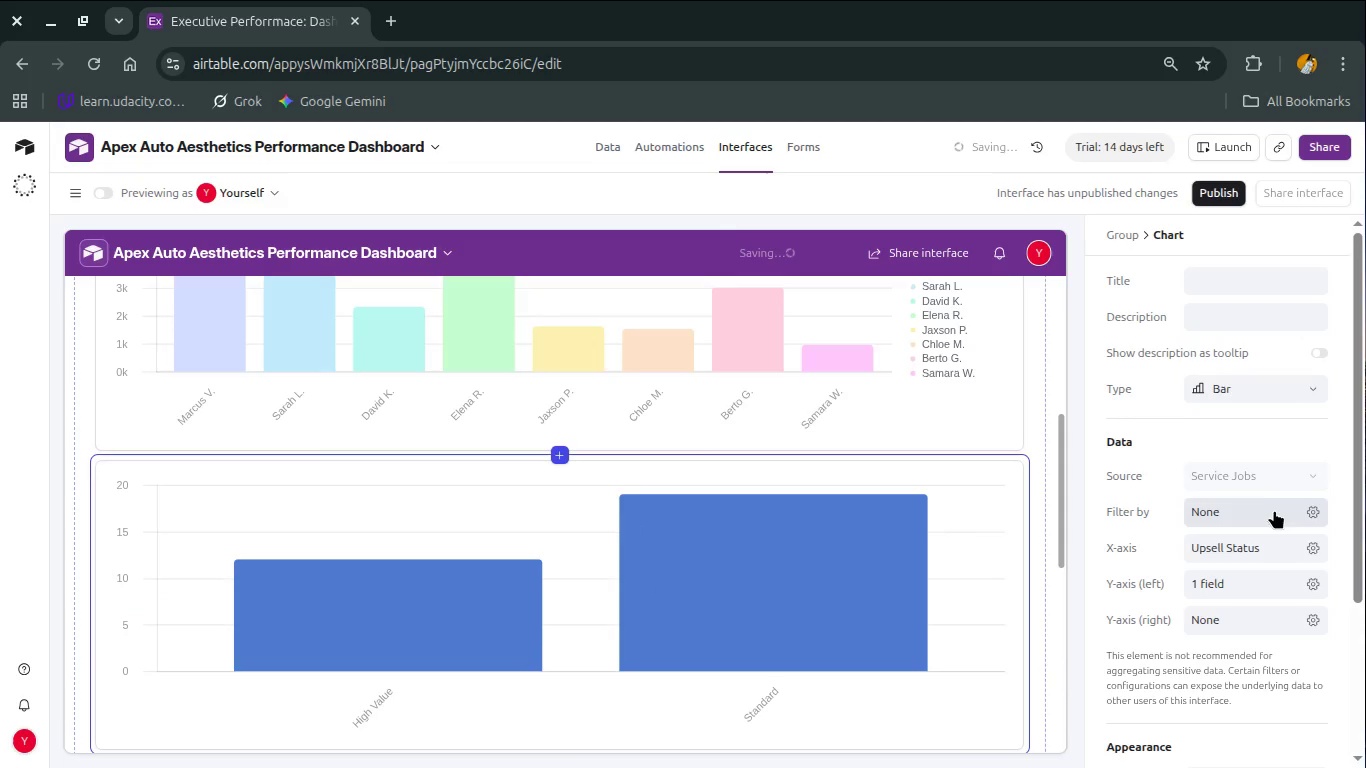 
left_click([1253, 540])
 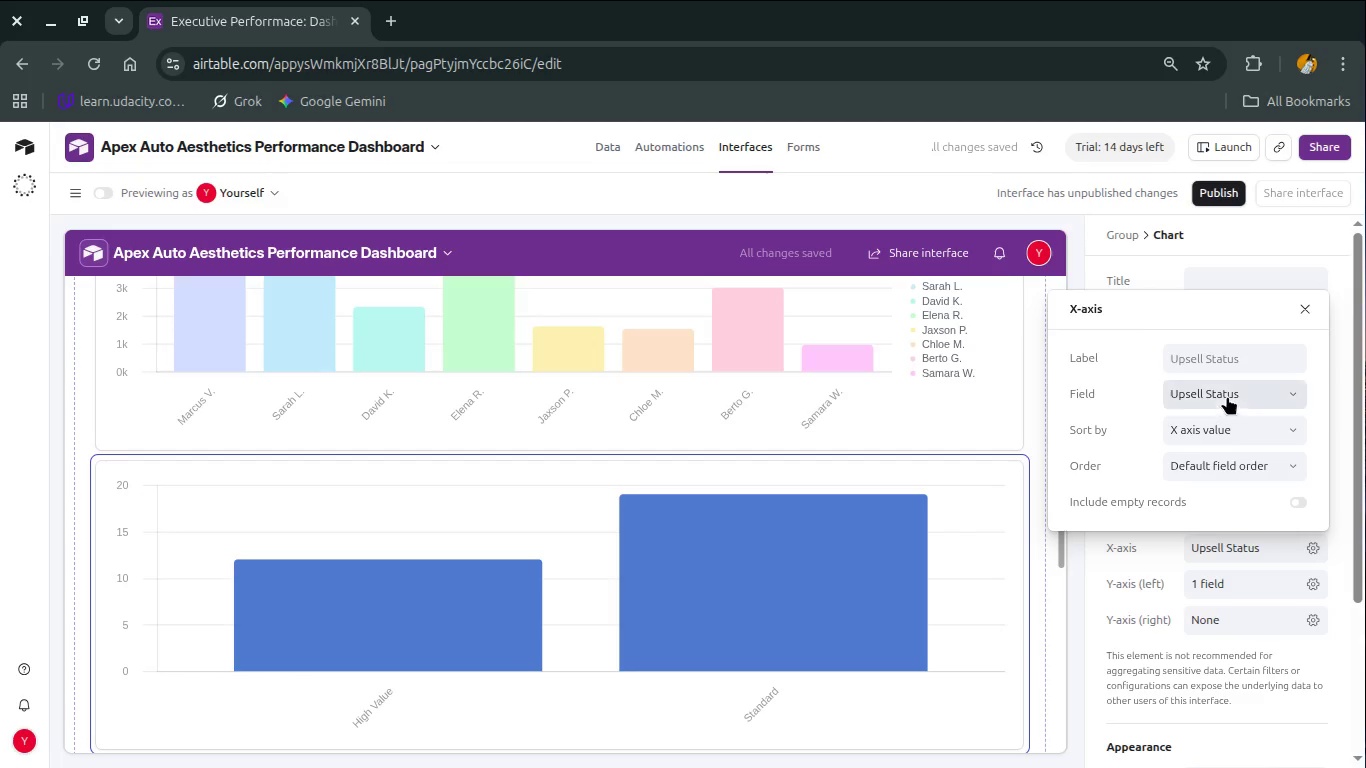 
left_click([1227, 394])
 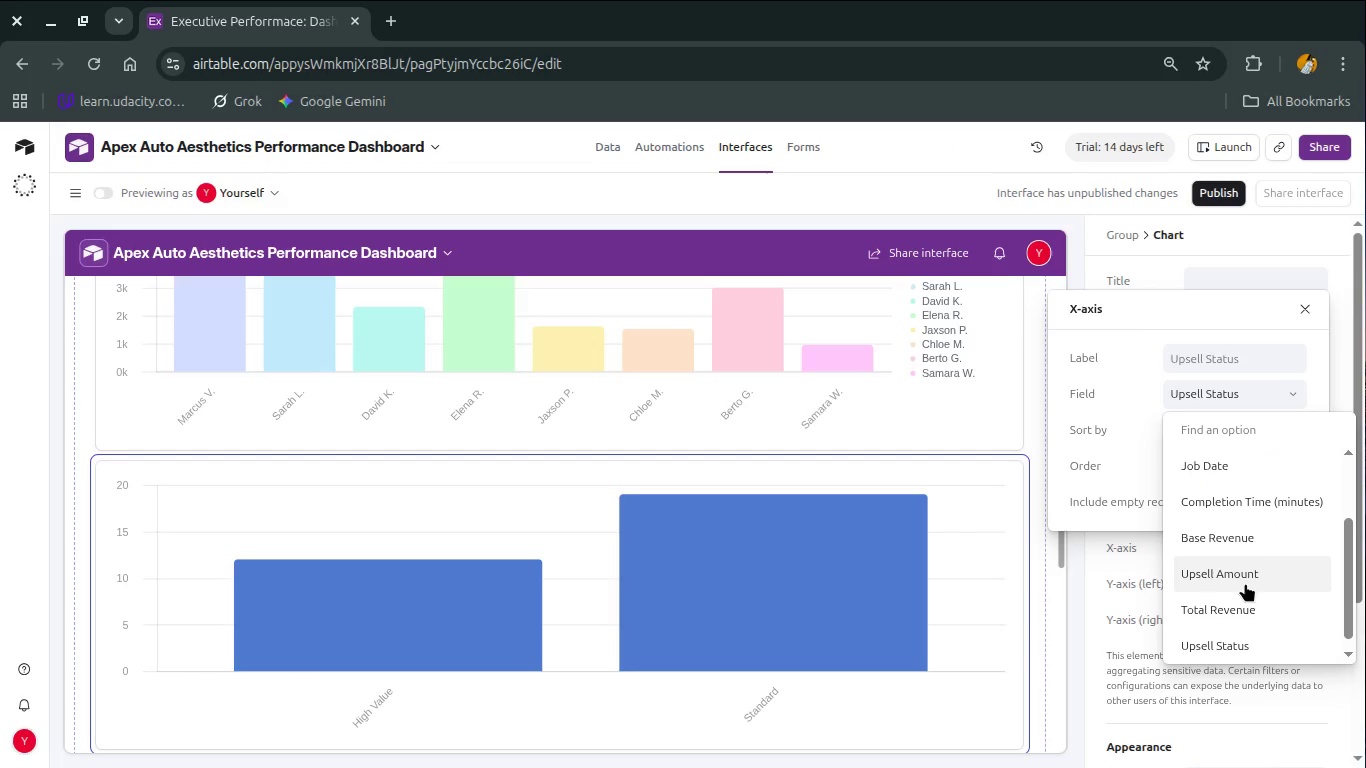 
scroll: coordinate [1245, 583], scroll_direction: down, amount: 2.0
 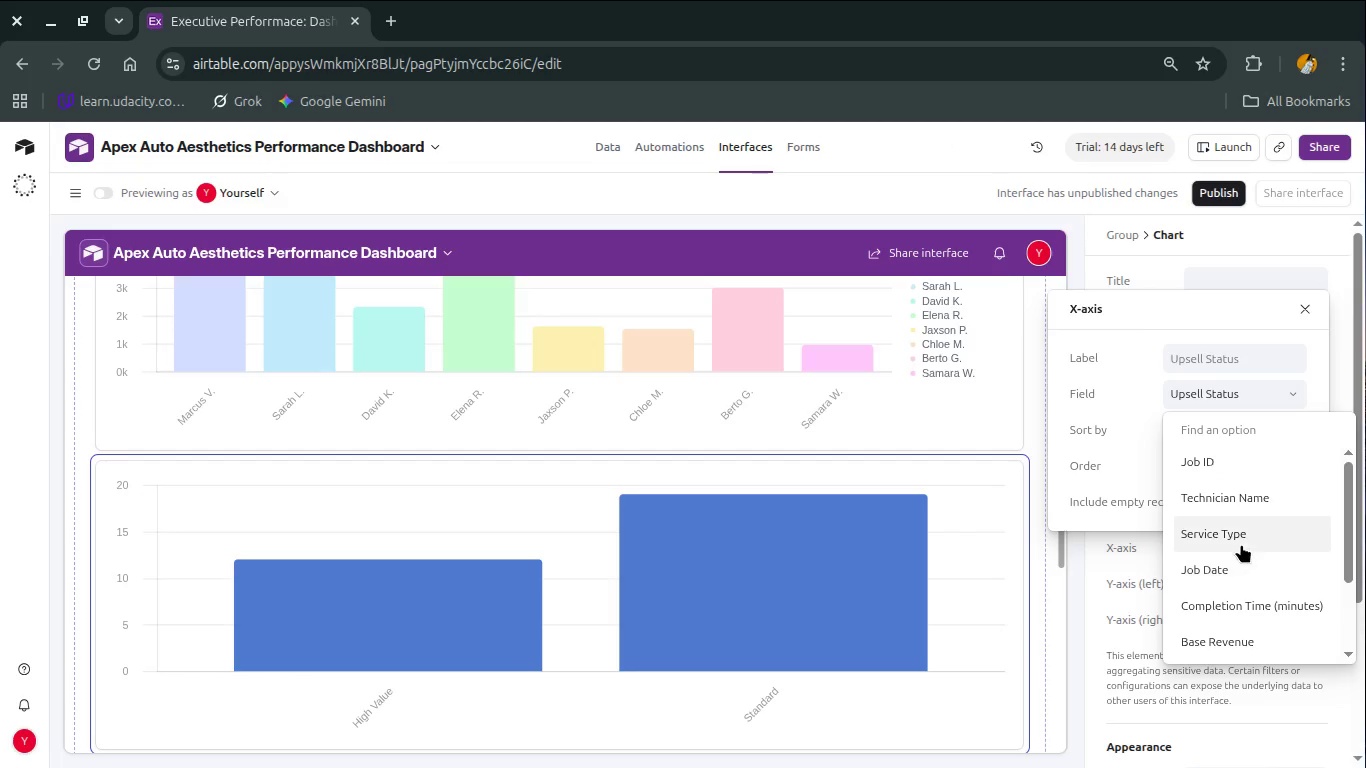 
left_click([1241, 540])
 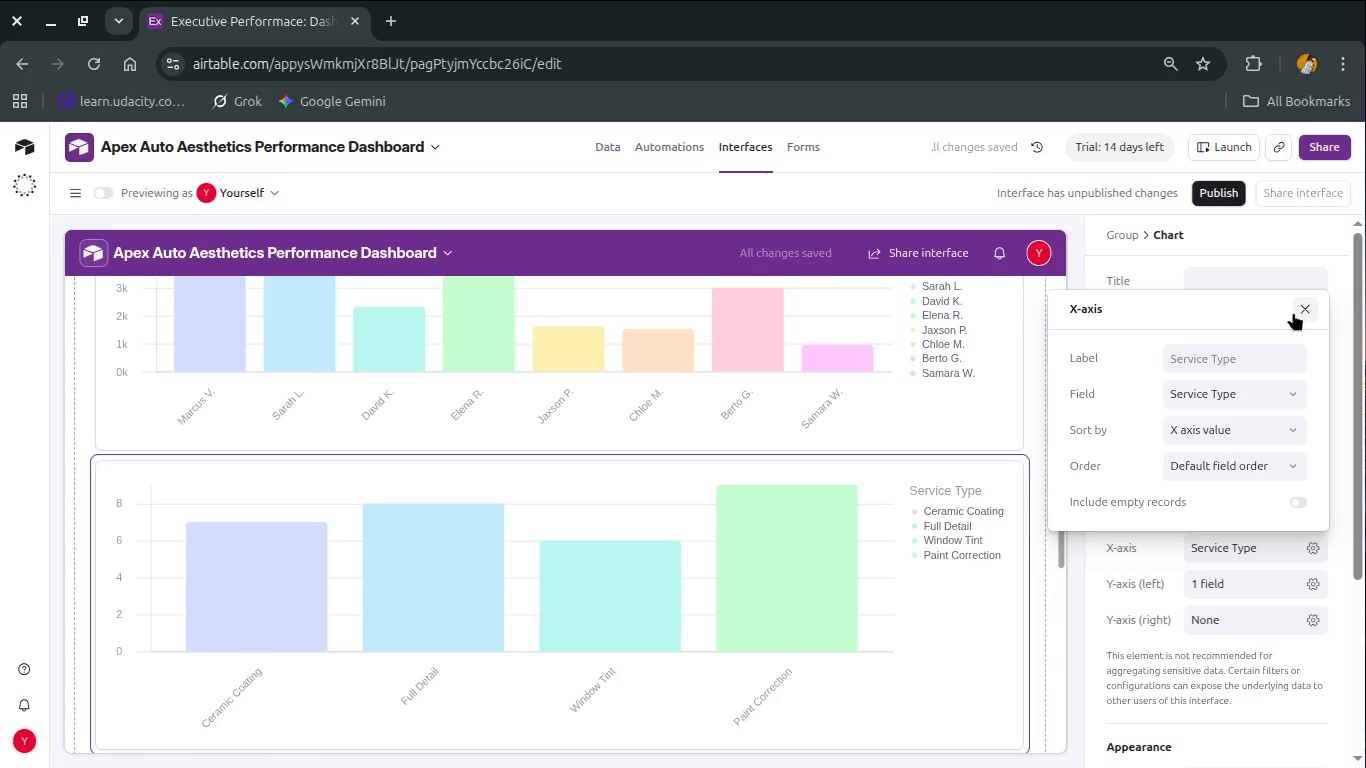 
left_click([1211, 466])
 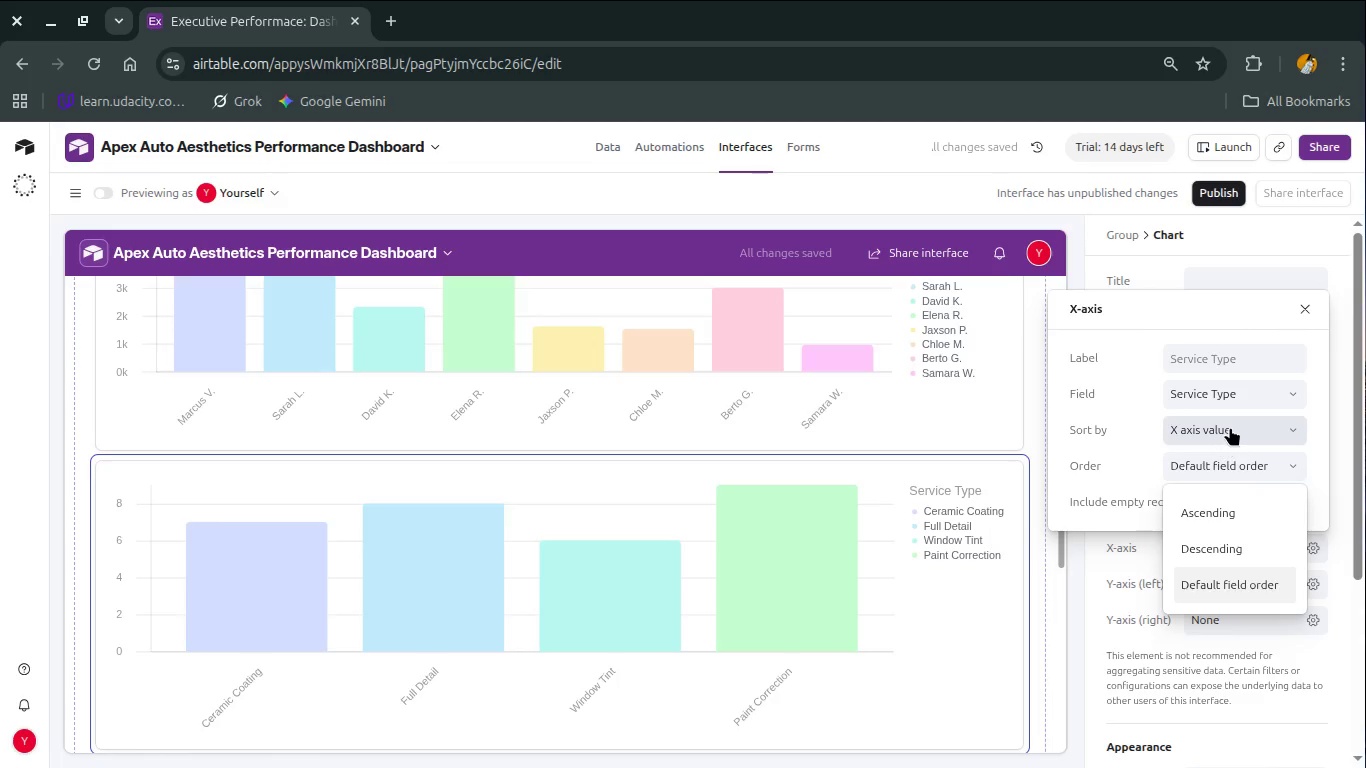 
left_click([1230, 427])
 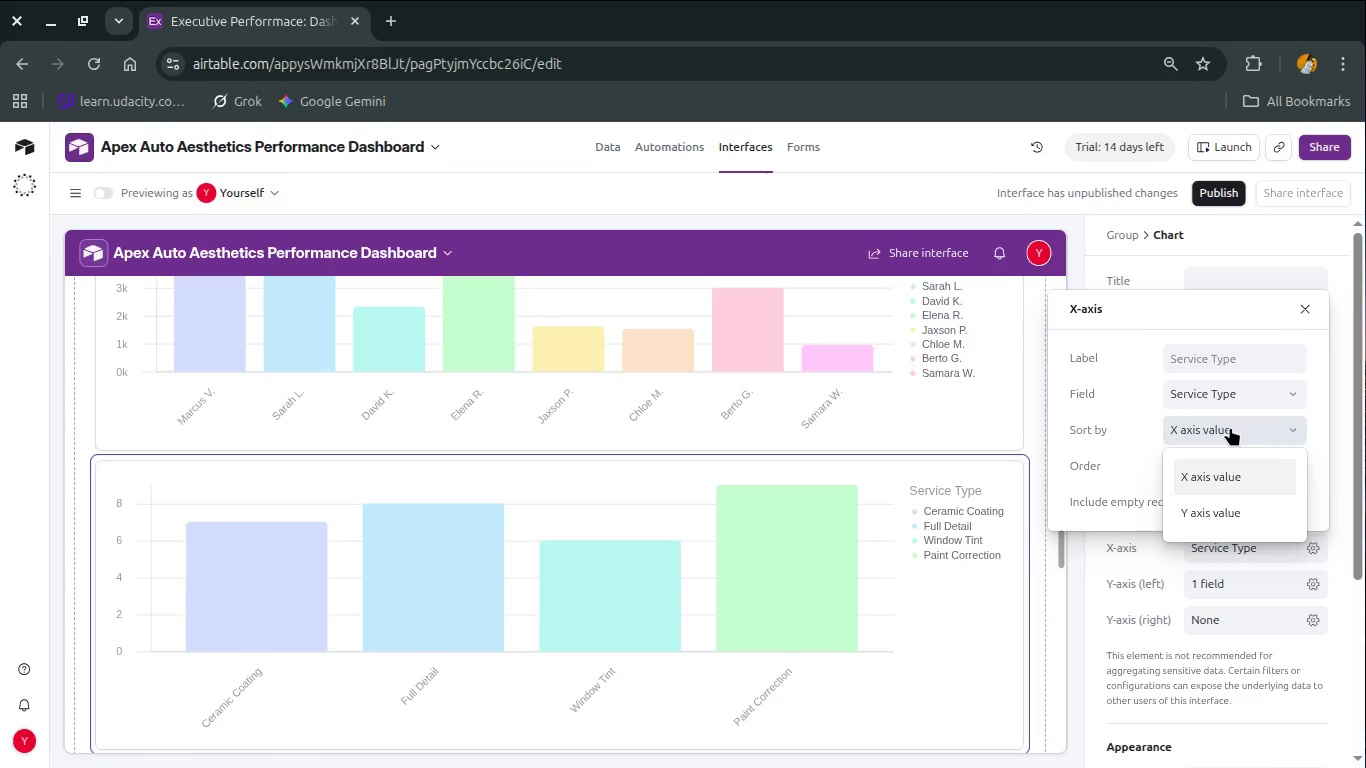 
left_click([1230, 427])
 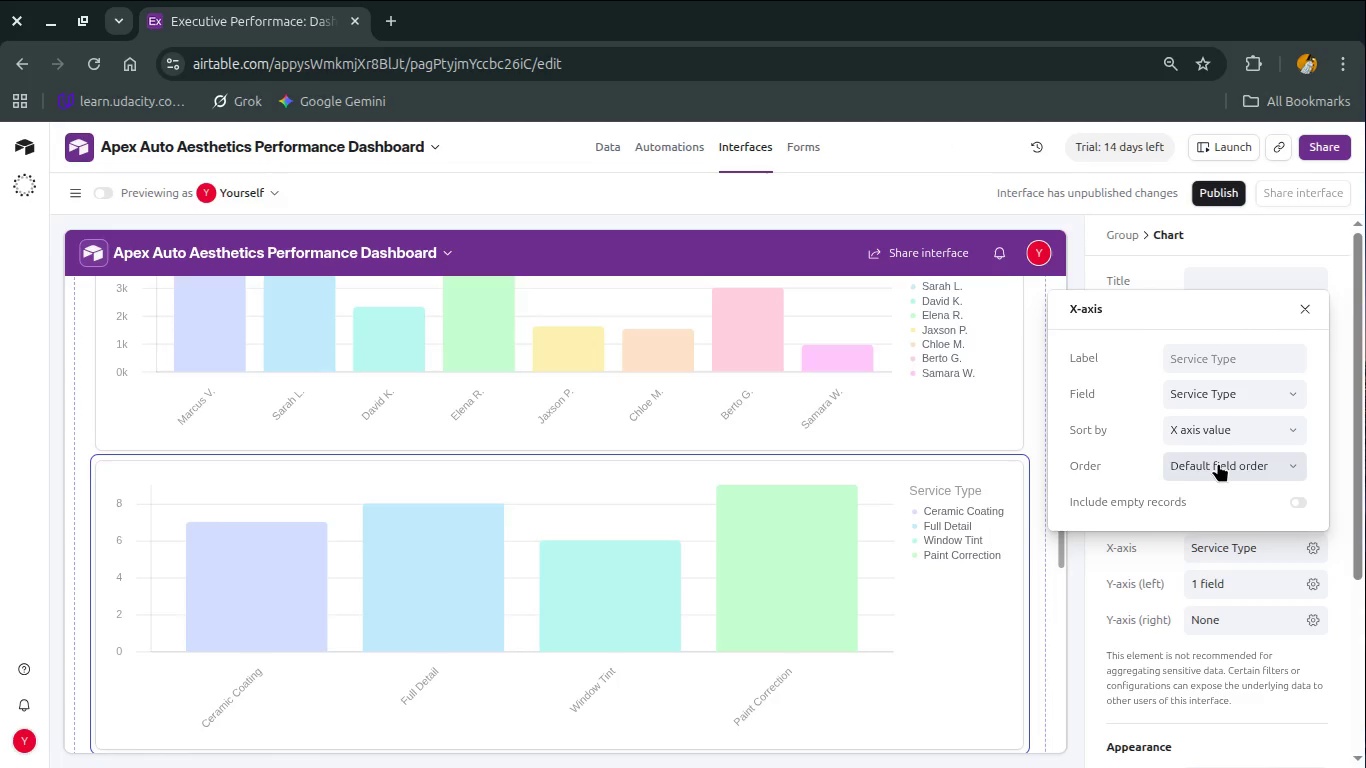 
left_click([1218, 463])
 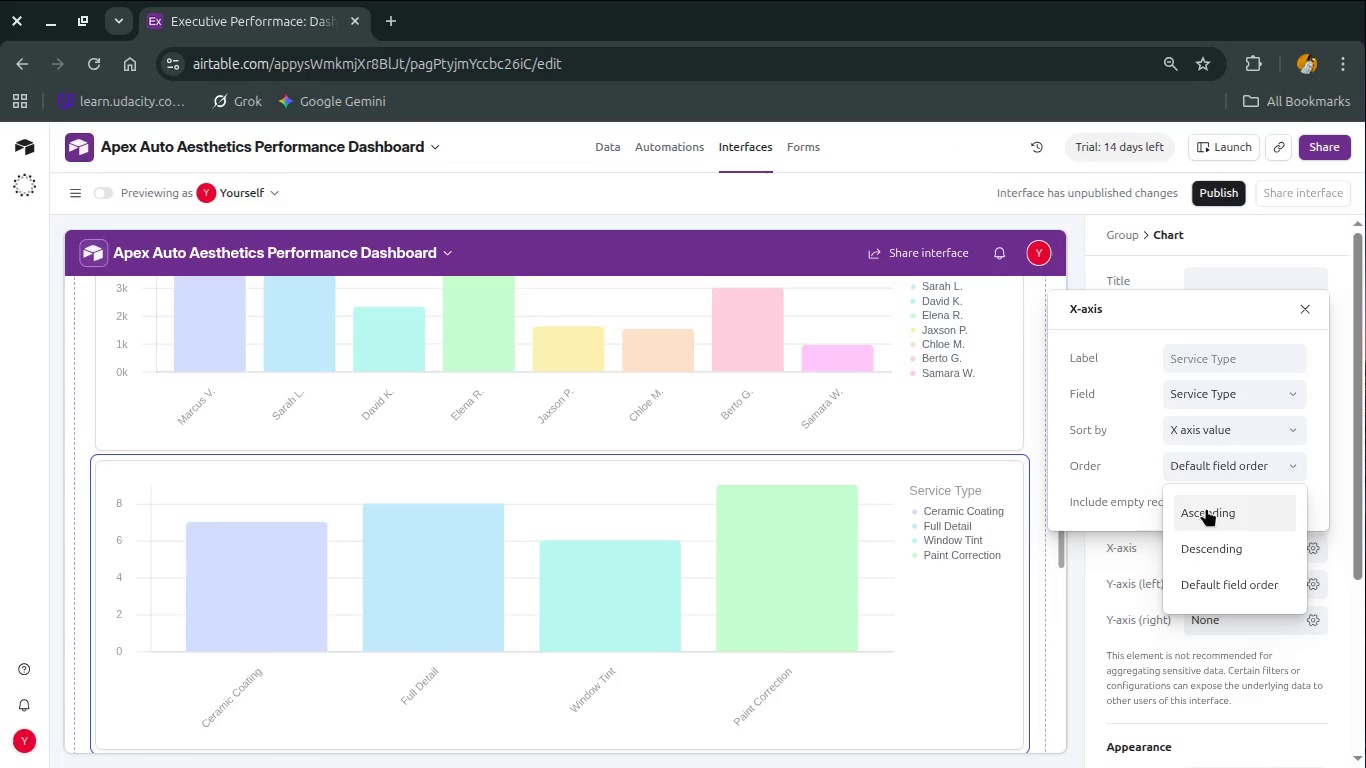 
left_click([1117, 602])
 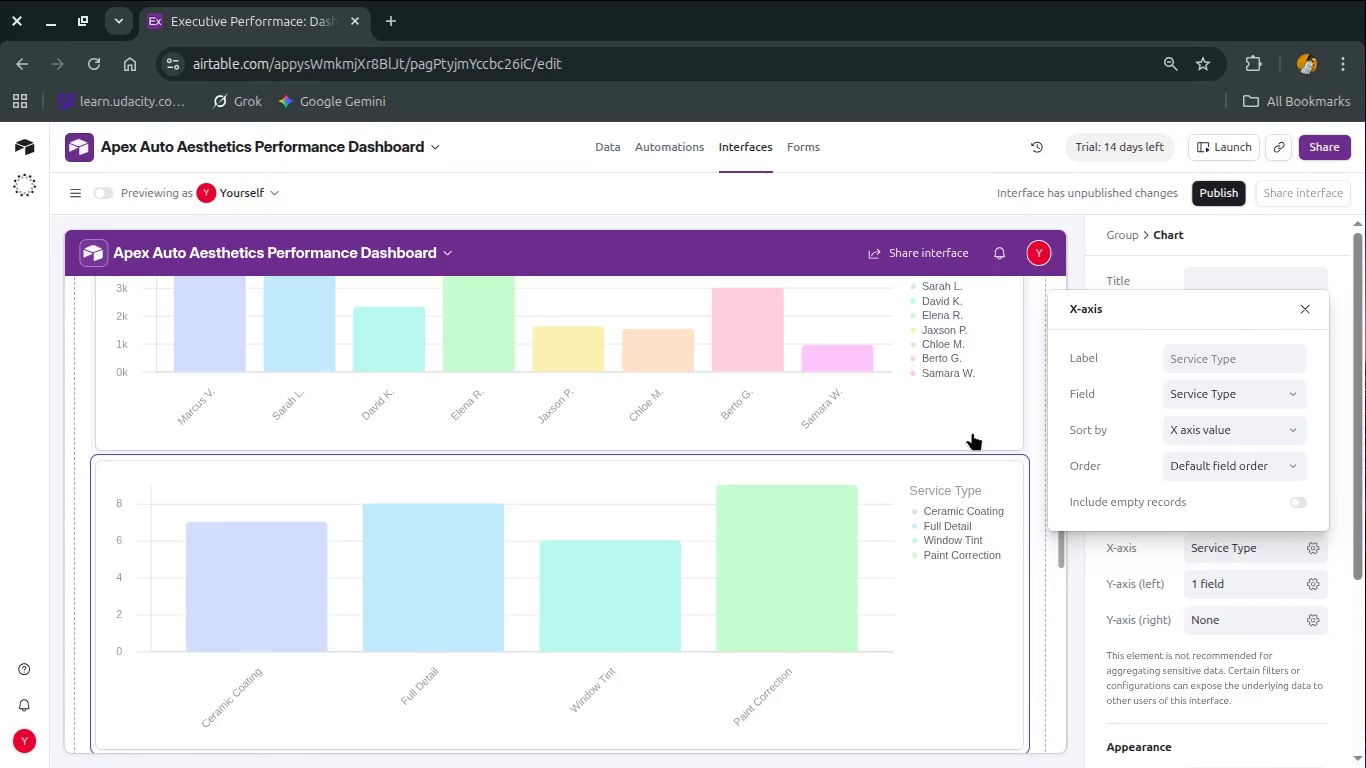 
left_click([972, 432])
 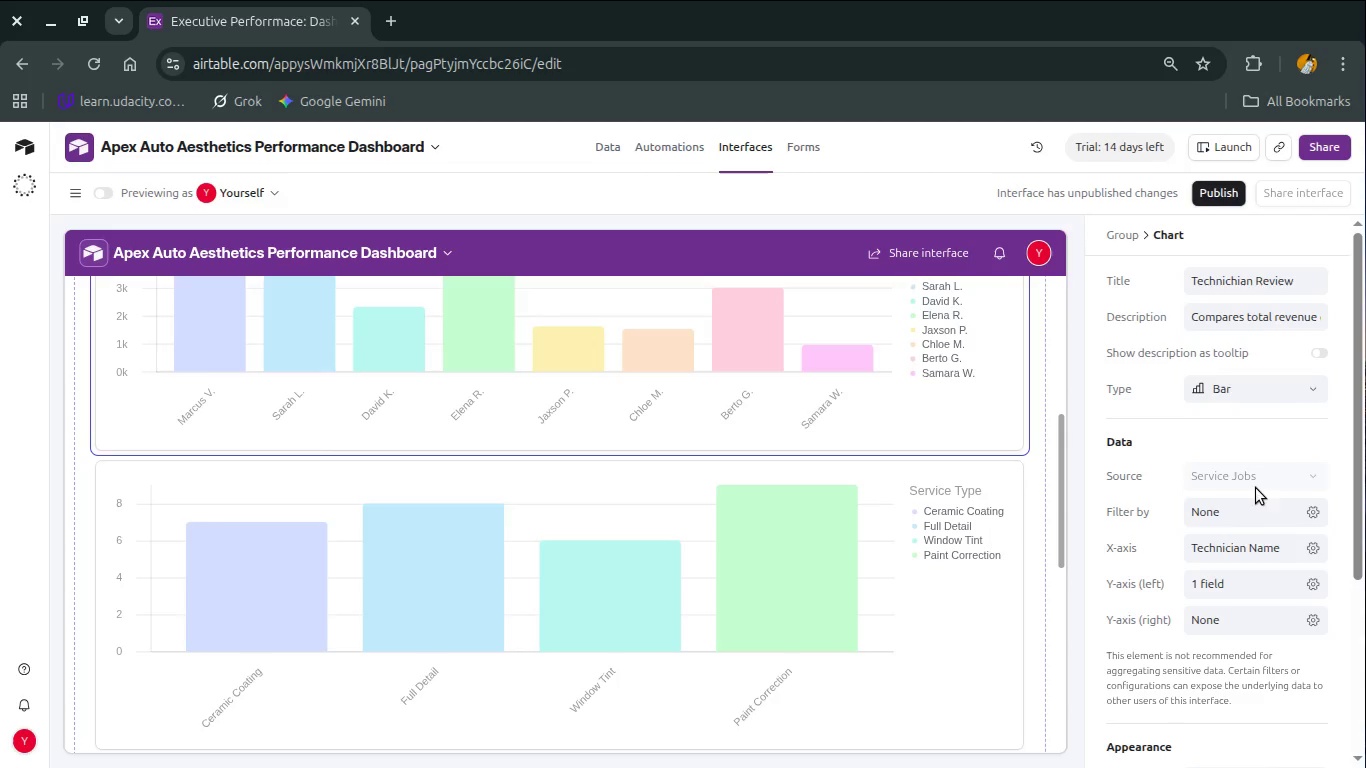 
left_click([1235, 547])
 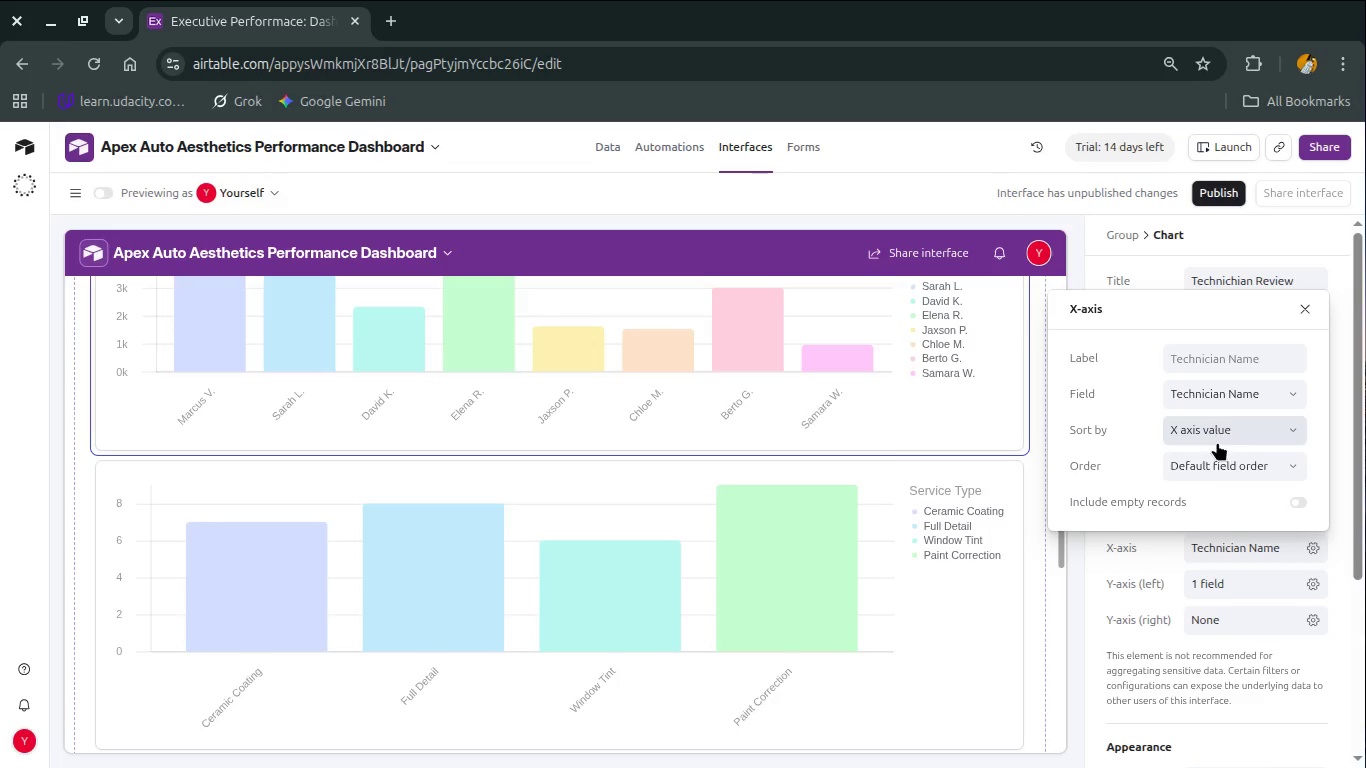 
left_click([1216, 457])
 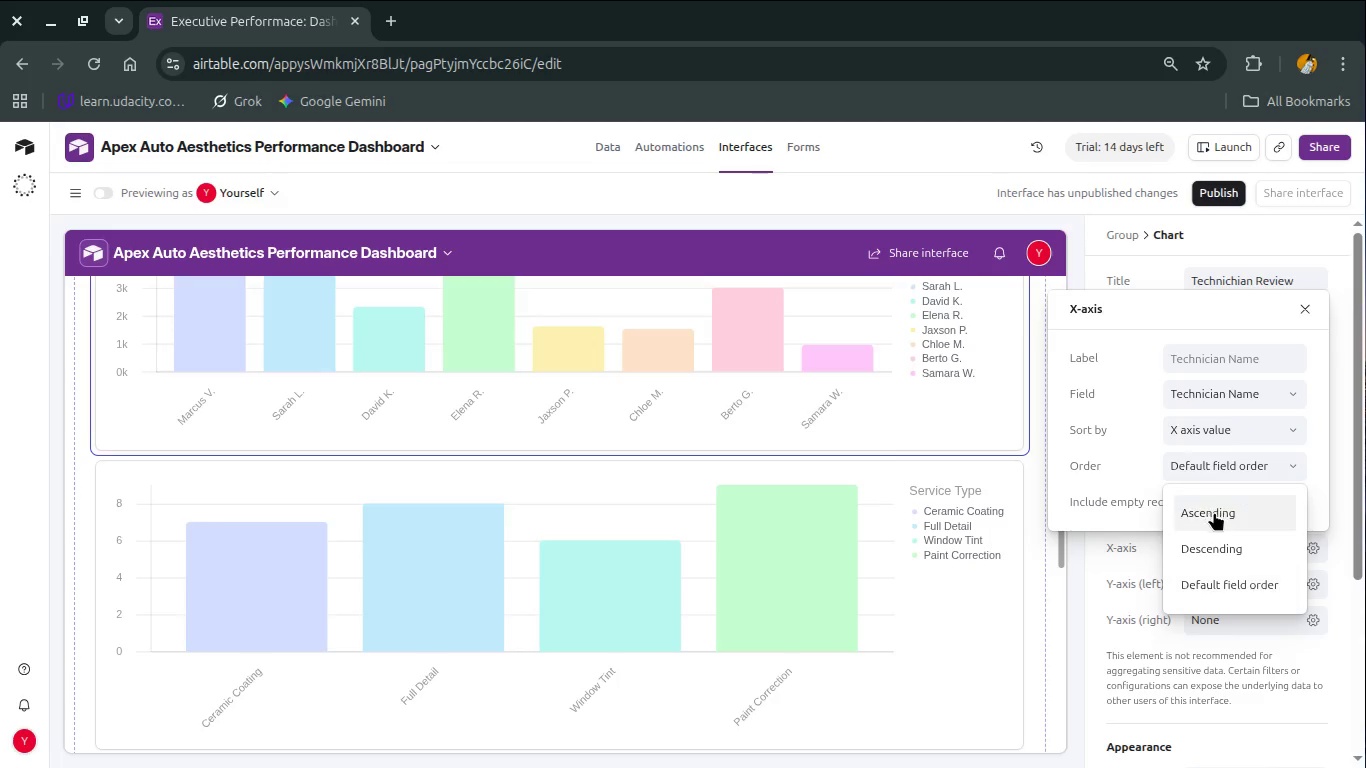 
left_click([1214, 512])
 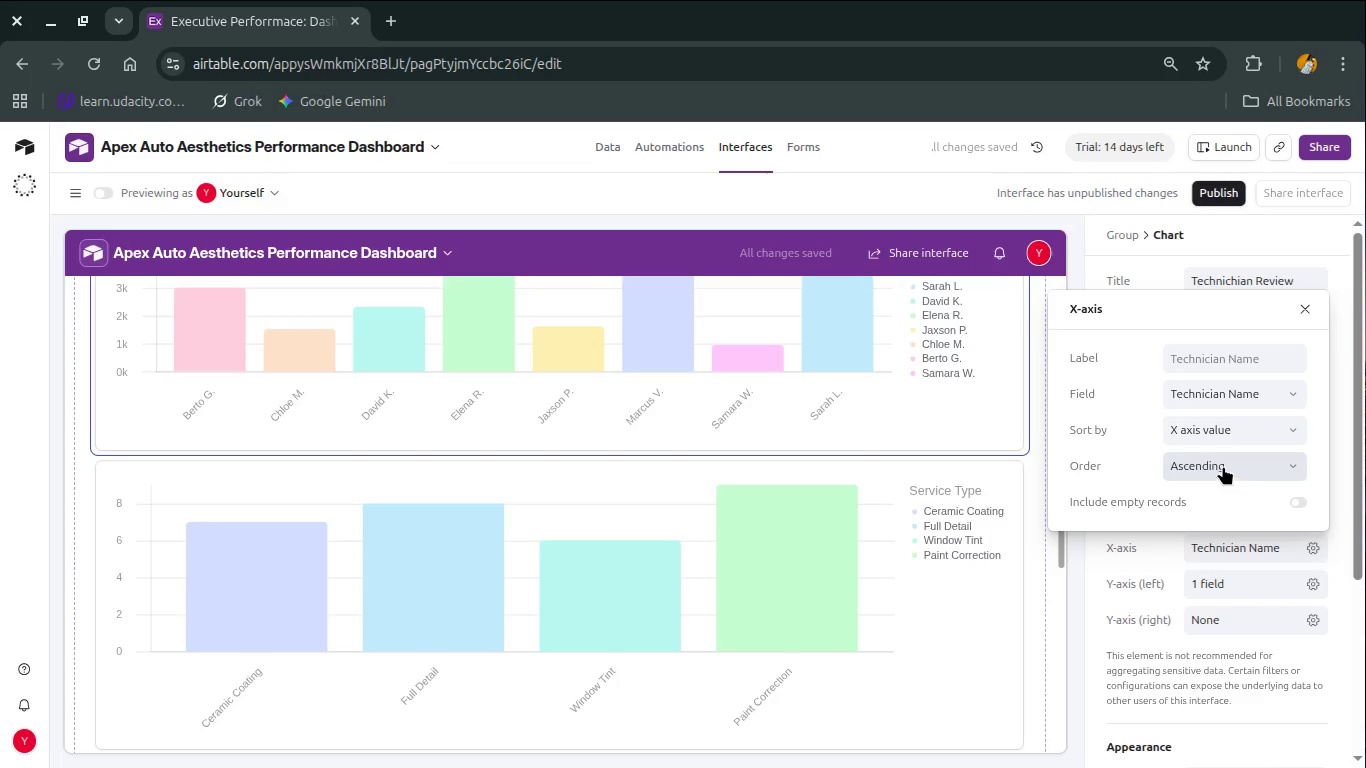 
left_click([1146, 610])
 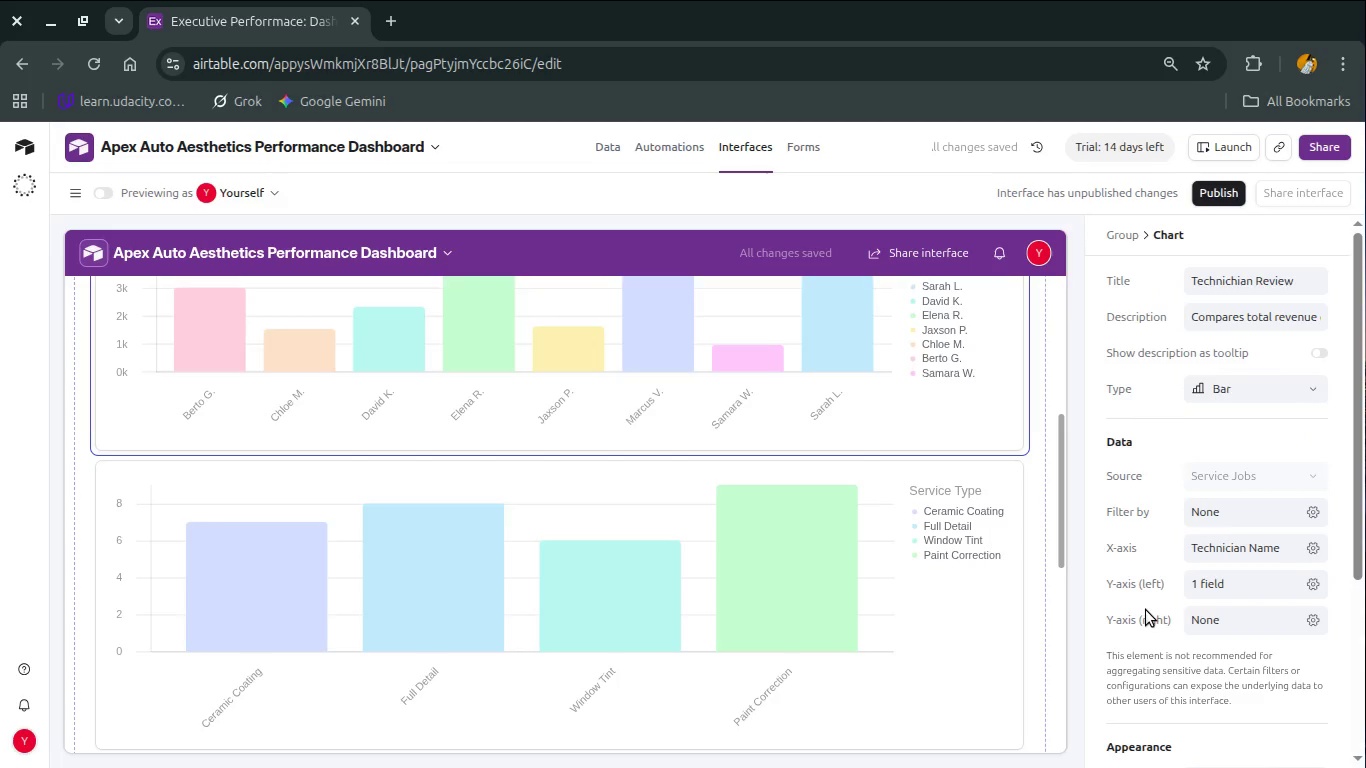 
scroll: coordinate [1146, 610], scroll_direction: up, amount: 2.0
 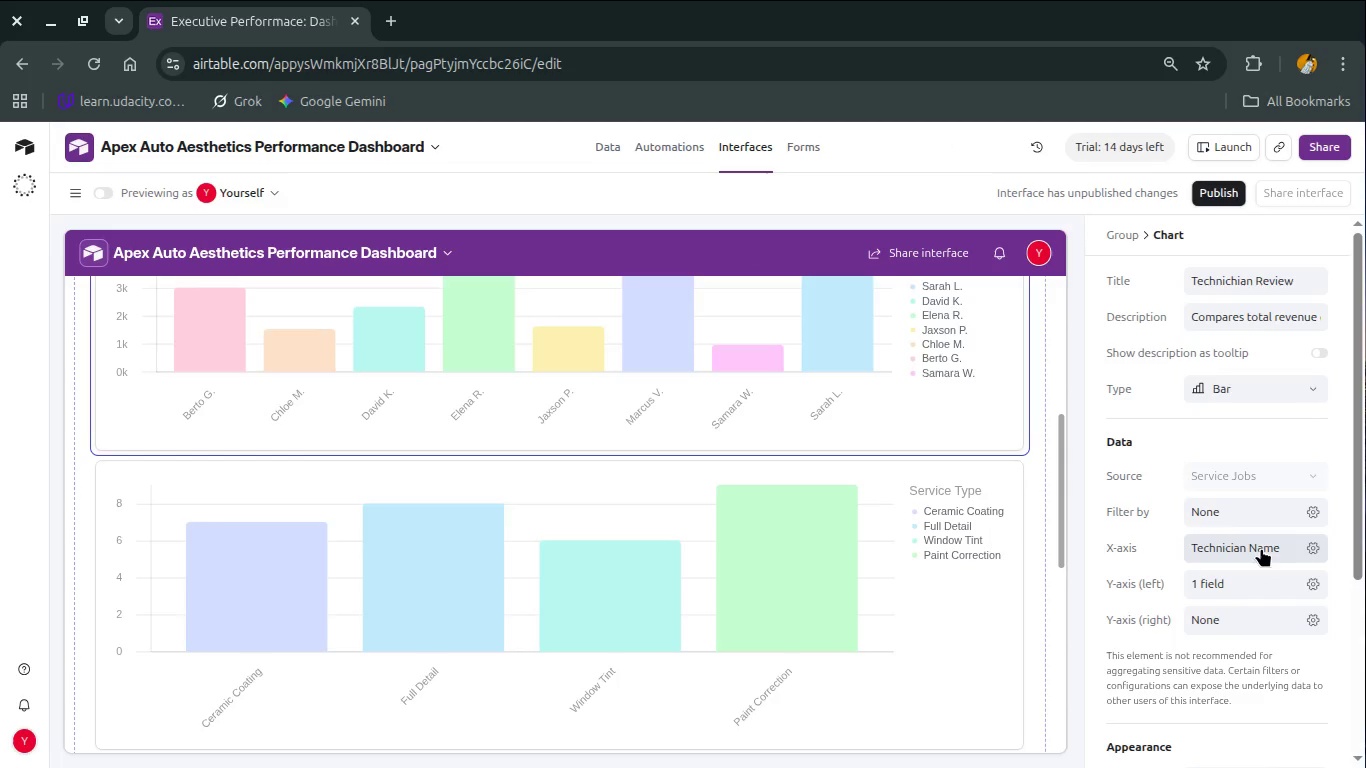 
wait(6.5)
 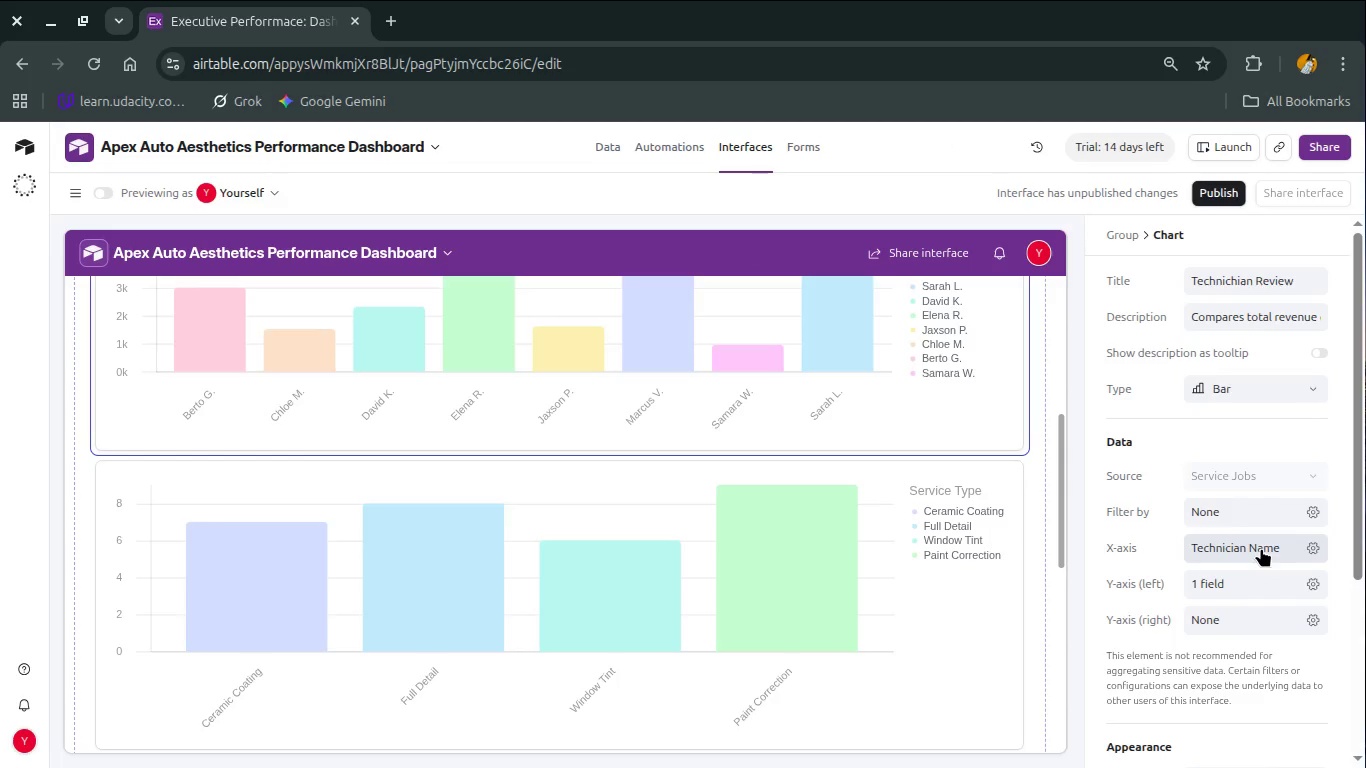 
left_click([1225, 578])
 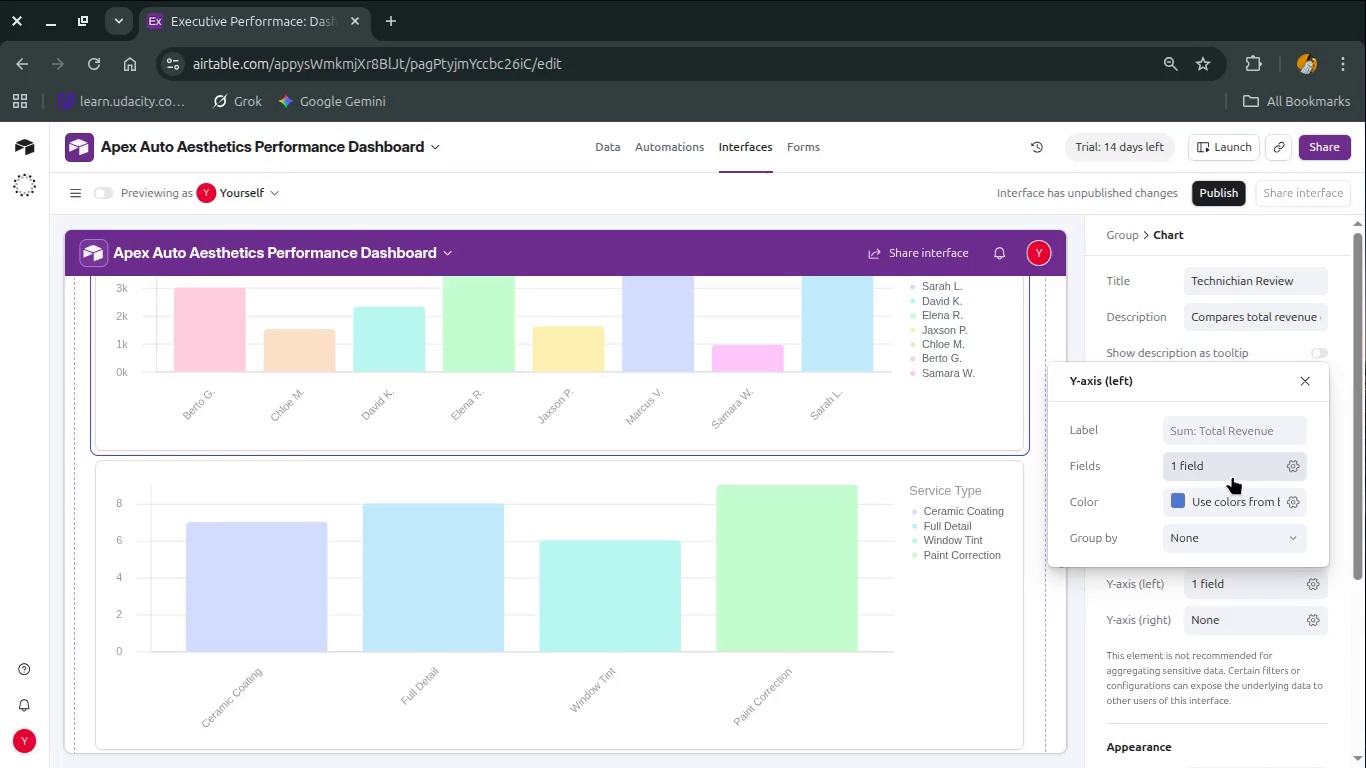 
left_click([1232, 476])
 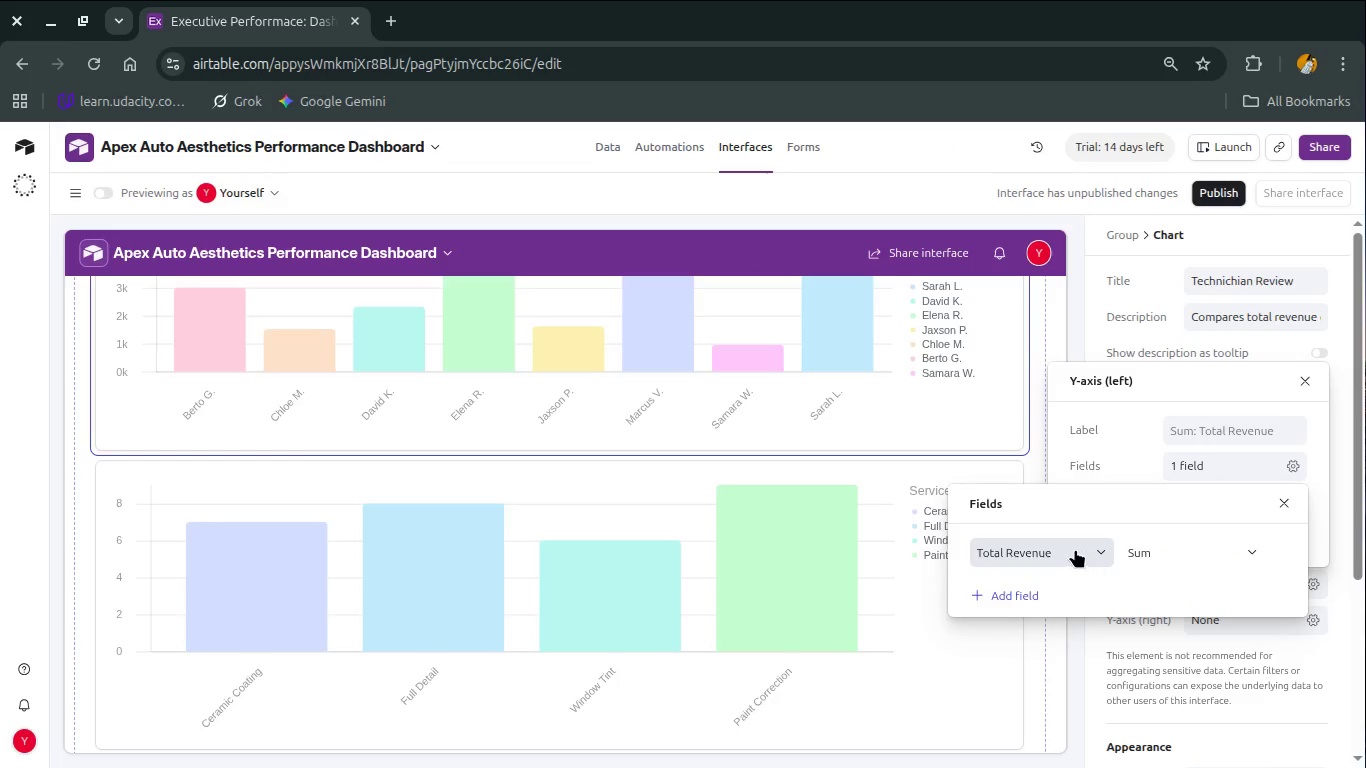 
left_click([1068, 549])
 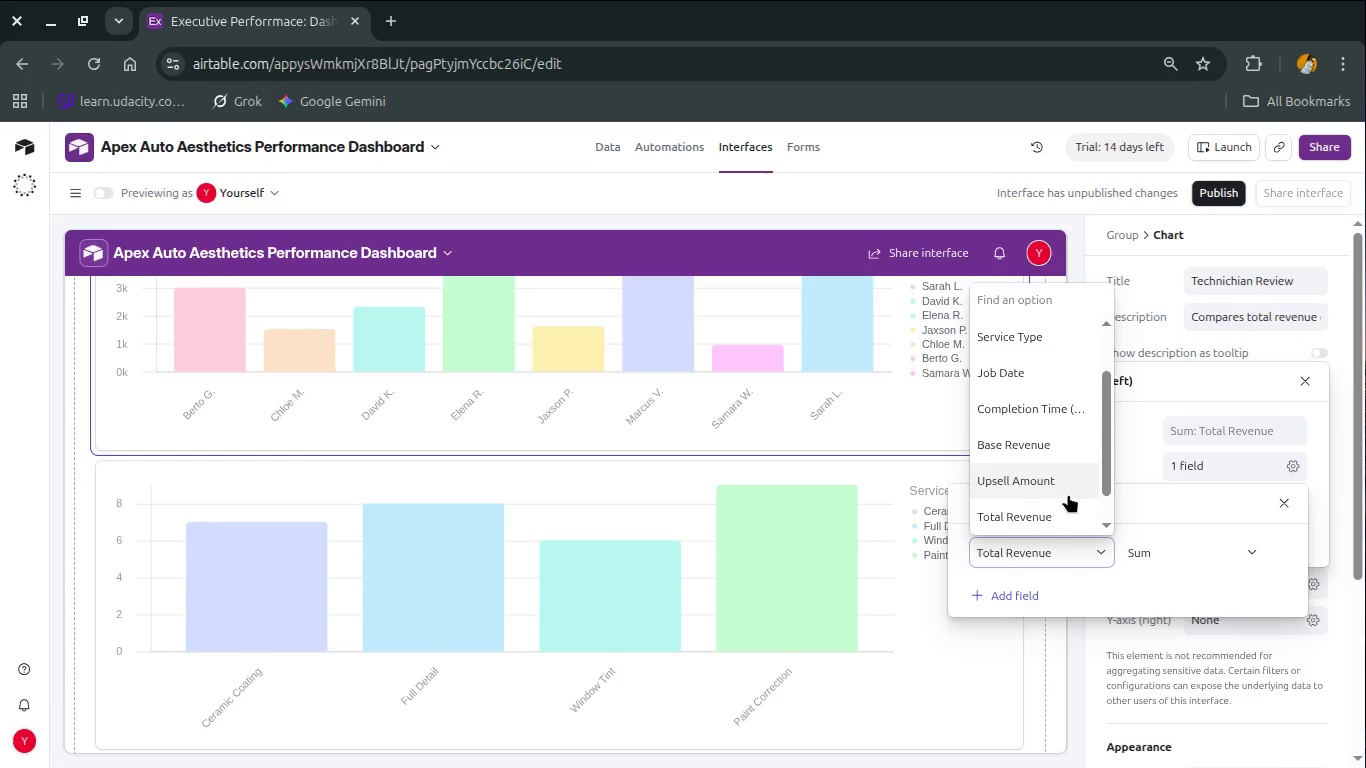 
scroll: coordinate [1068, 494], scroll_direction: down, amount: 5.0
 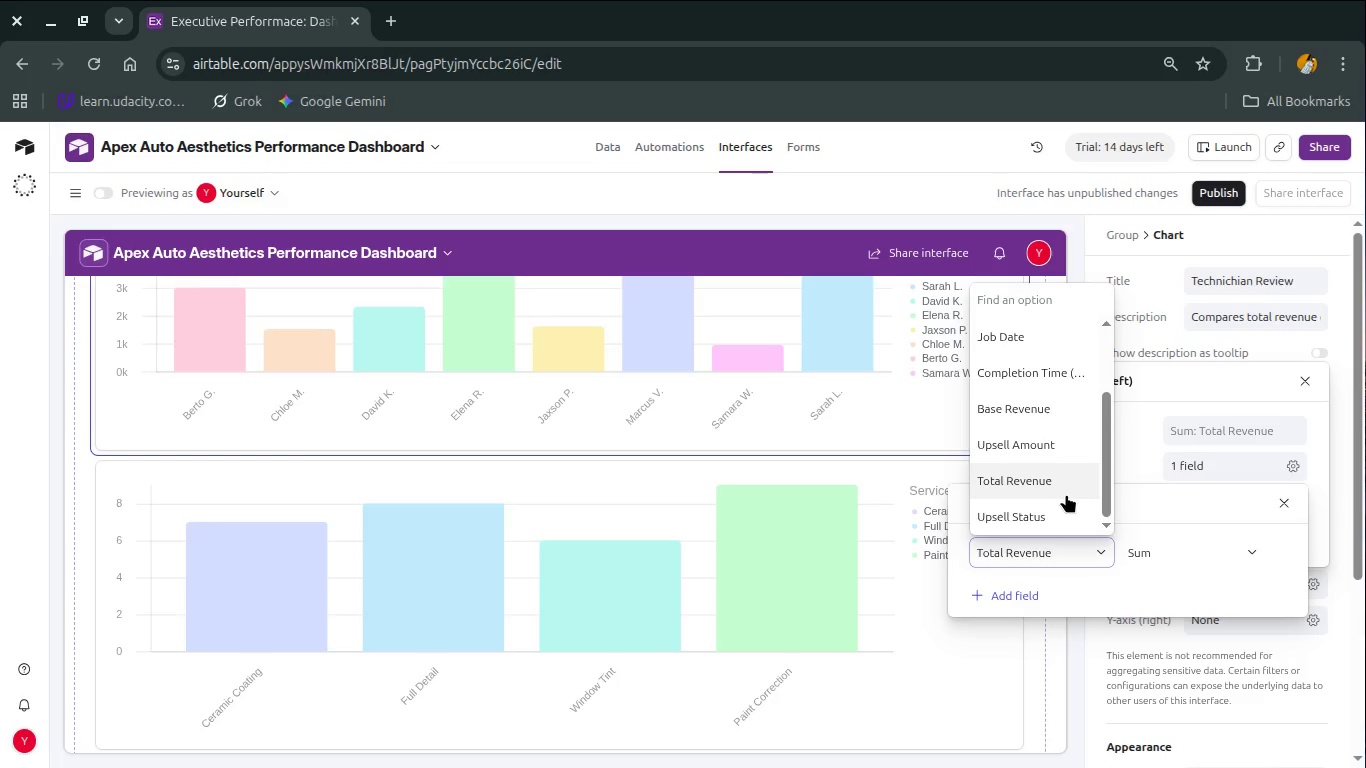 
scroll: coordinate [1066, 494], scroll_direction: up, amount: 1.0
 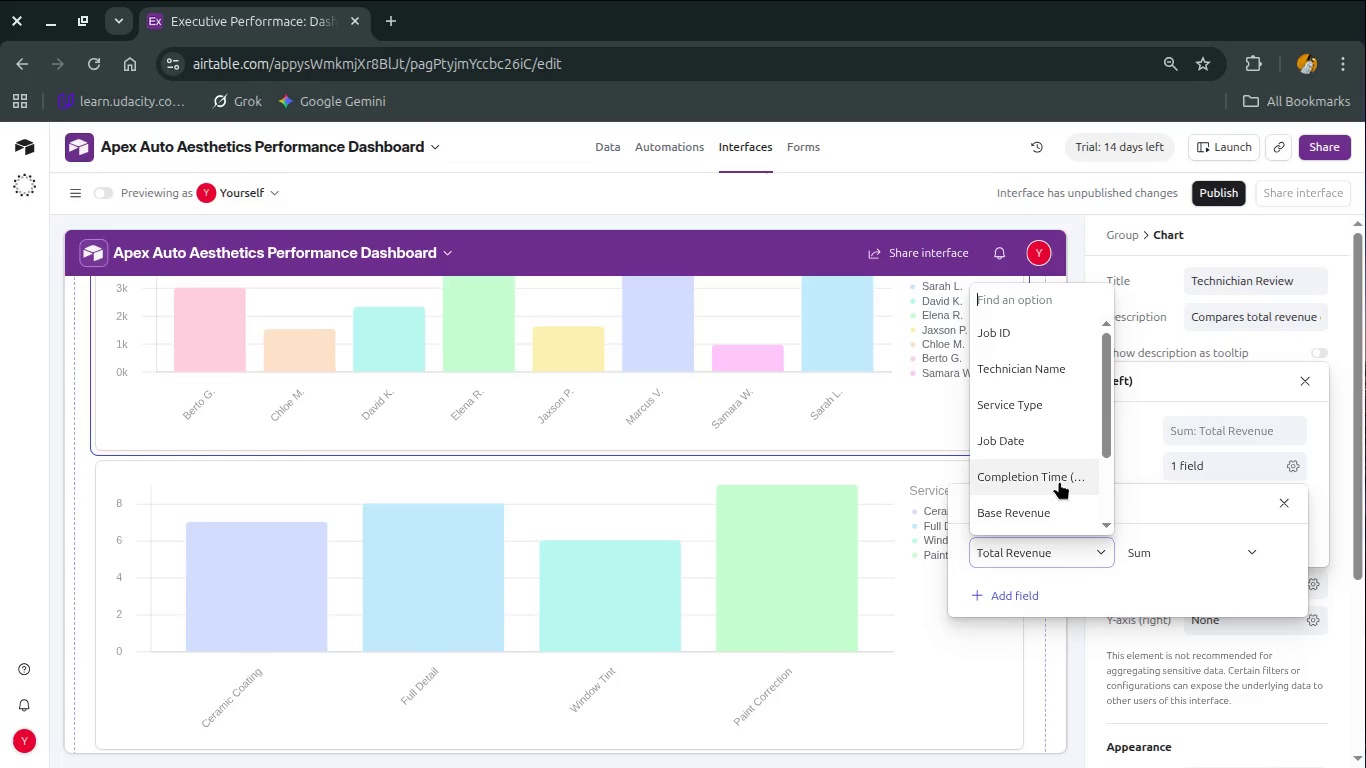 
left_click([1059, 481])
 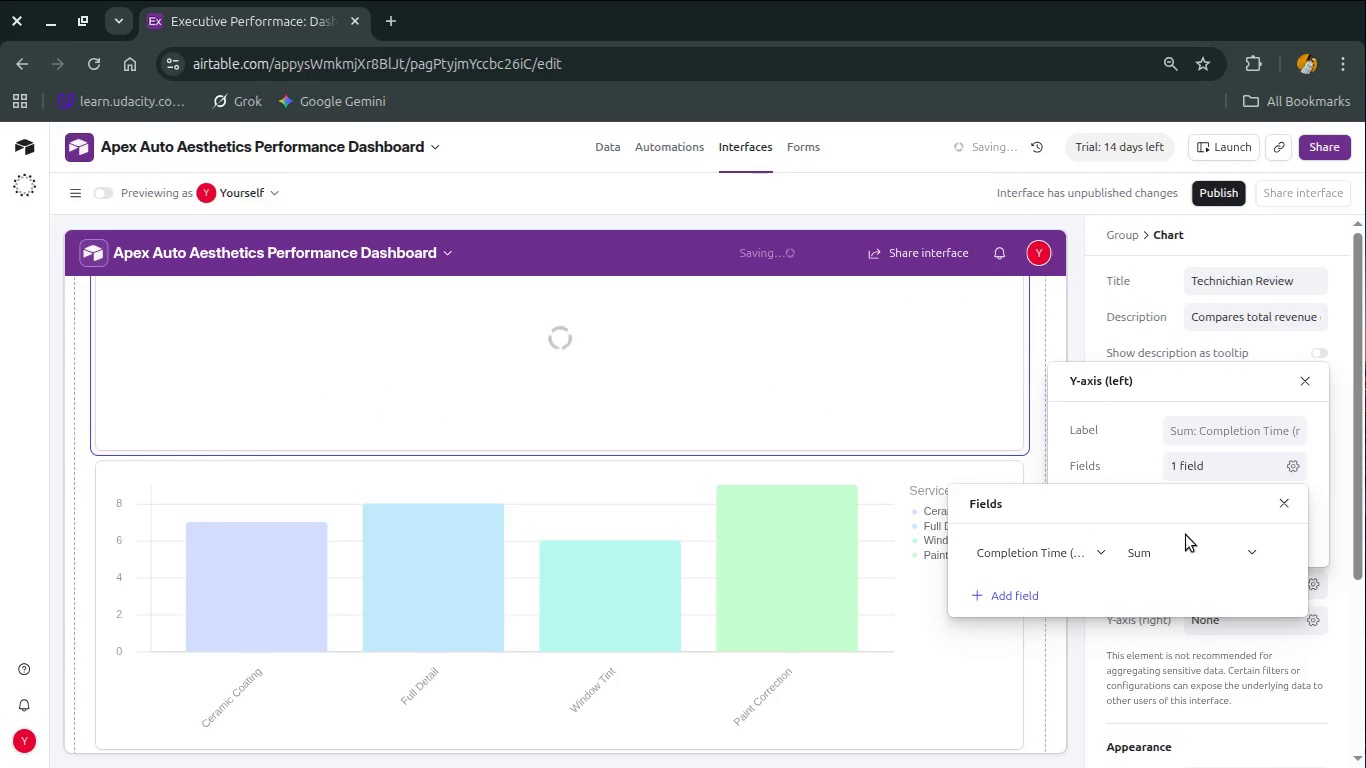 
left_click([1156, 554])
 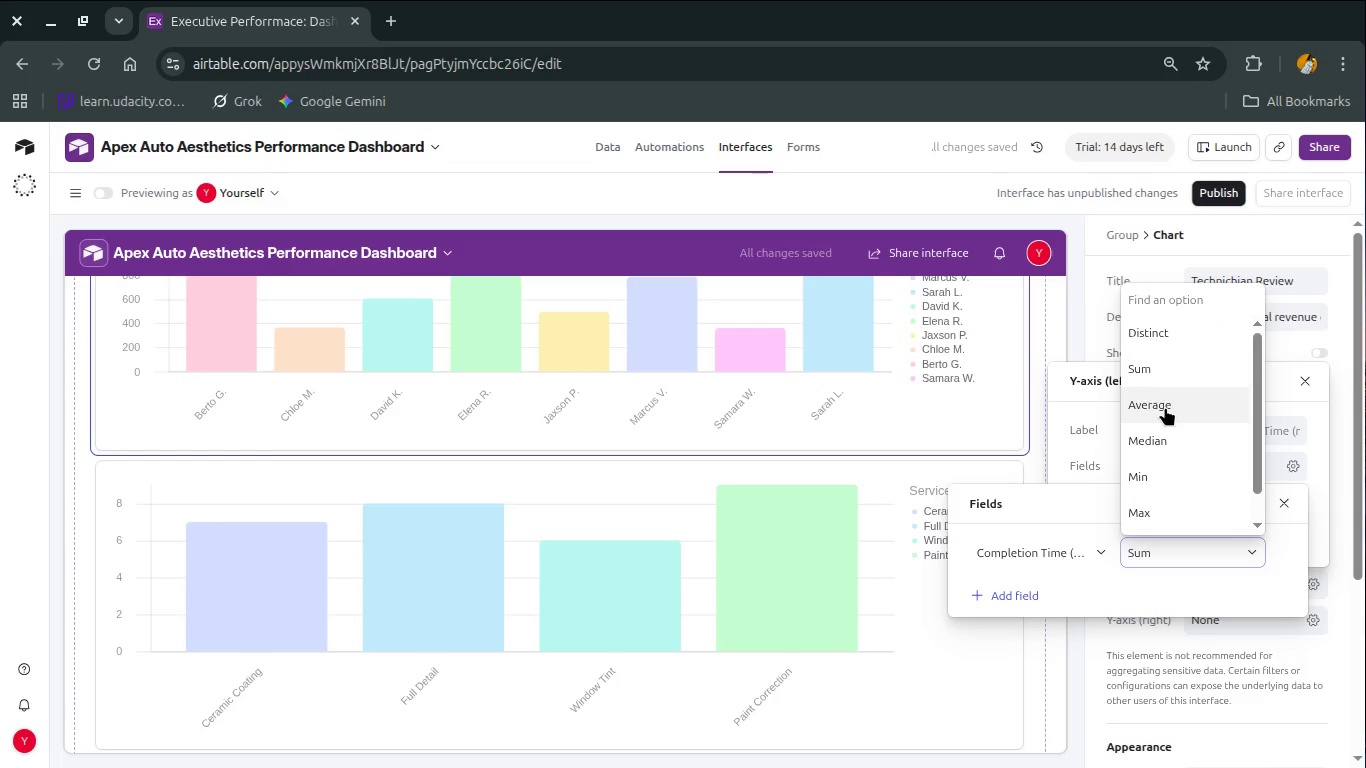 
scroll: coordinate [1165, 407], scroll_direction: up, amount: 1.0
 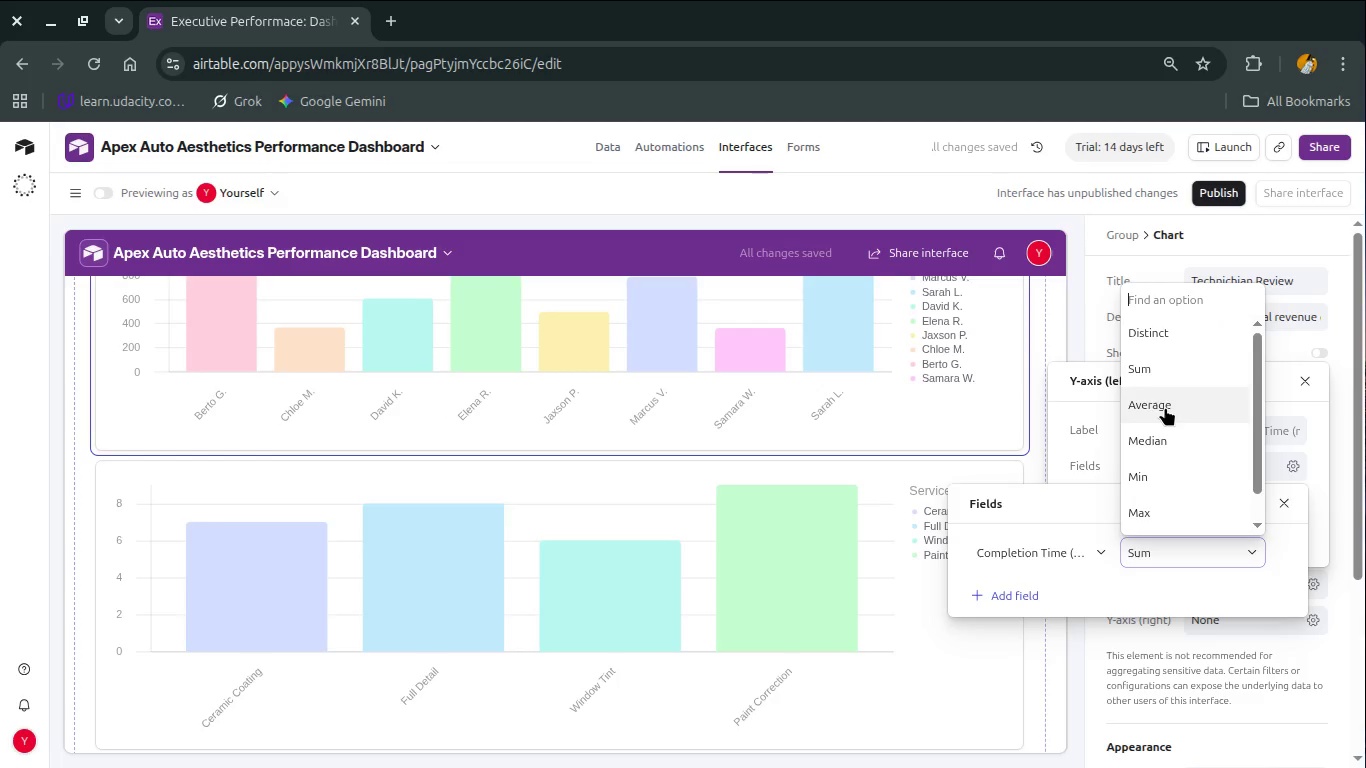 
left_click([1165, 407])
 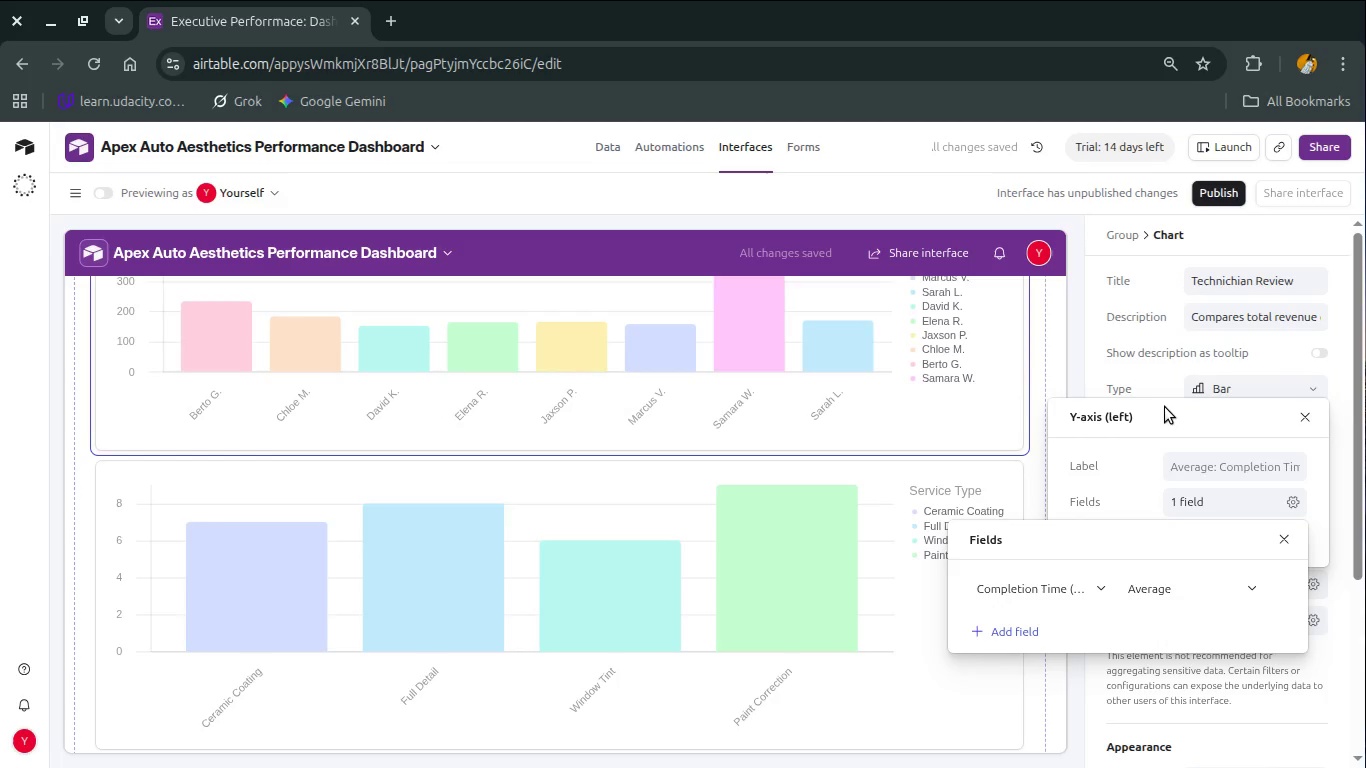 
key(Control+Z)
 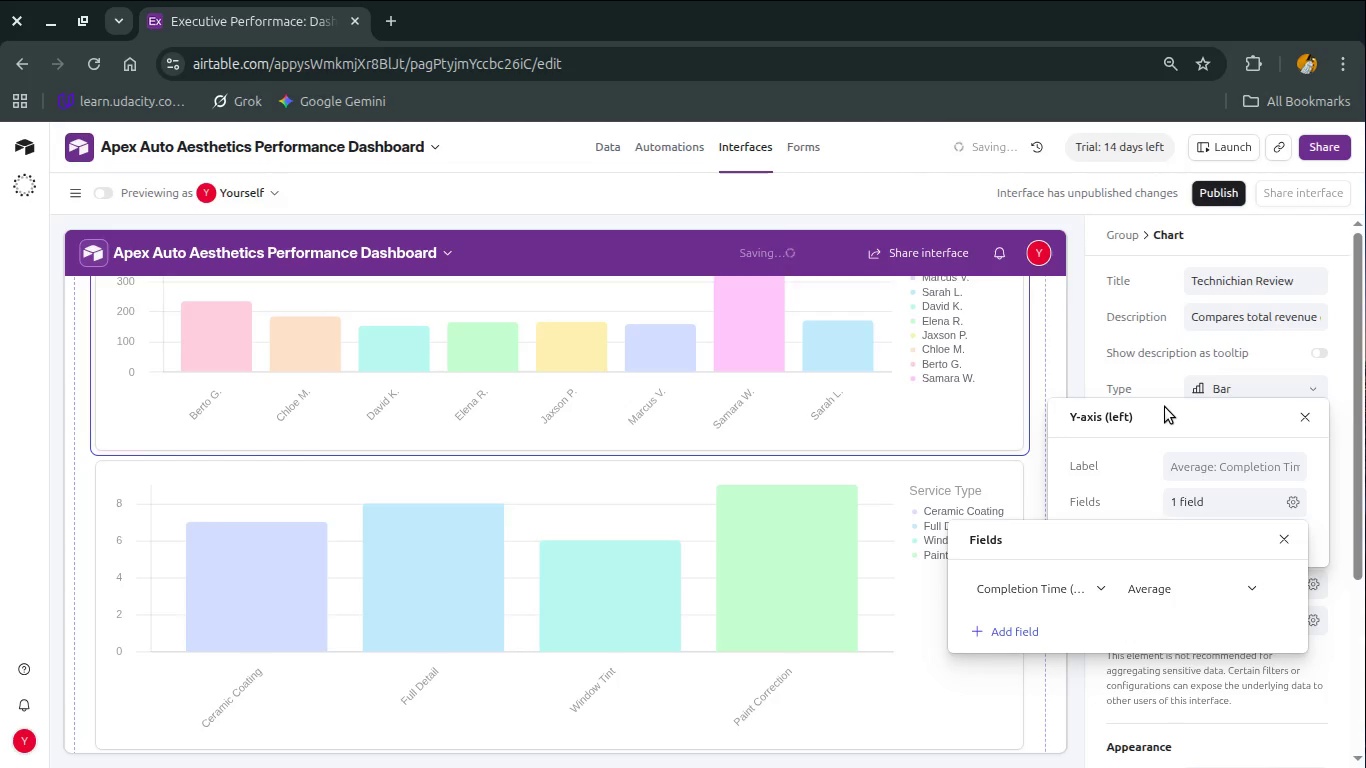 
key(Control+Z)
 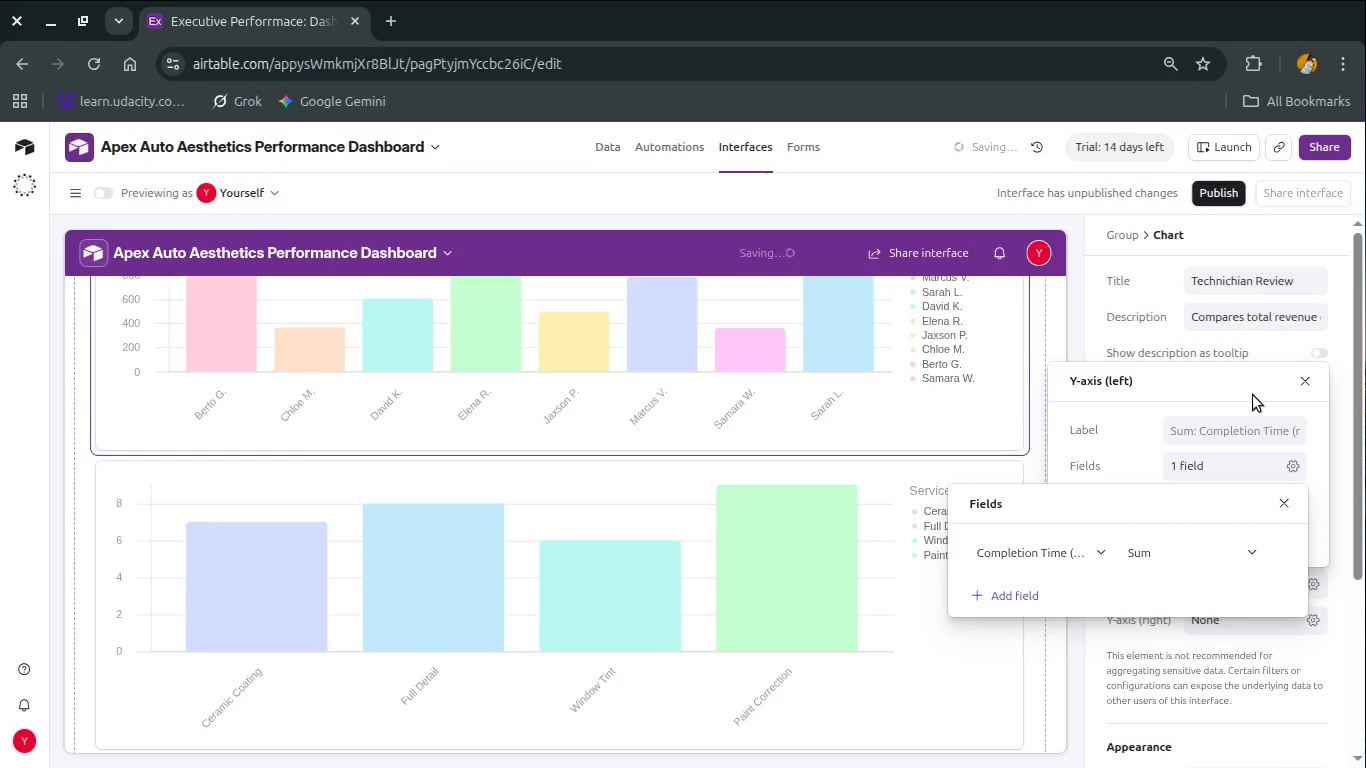 
key(Control+Z)
 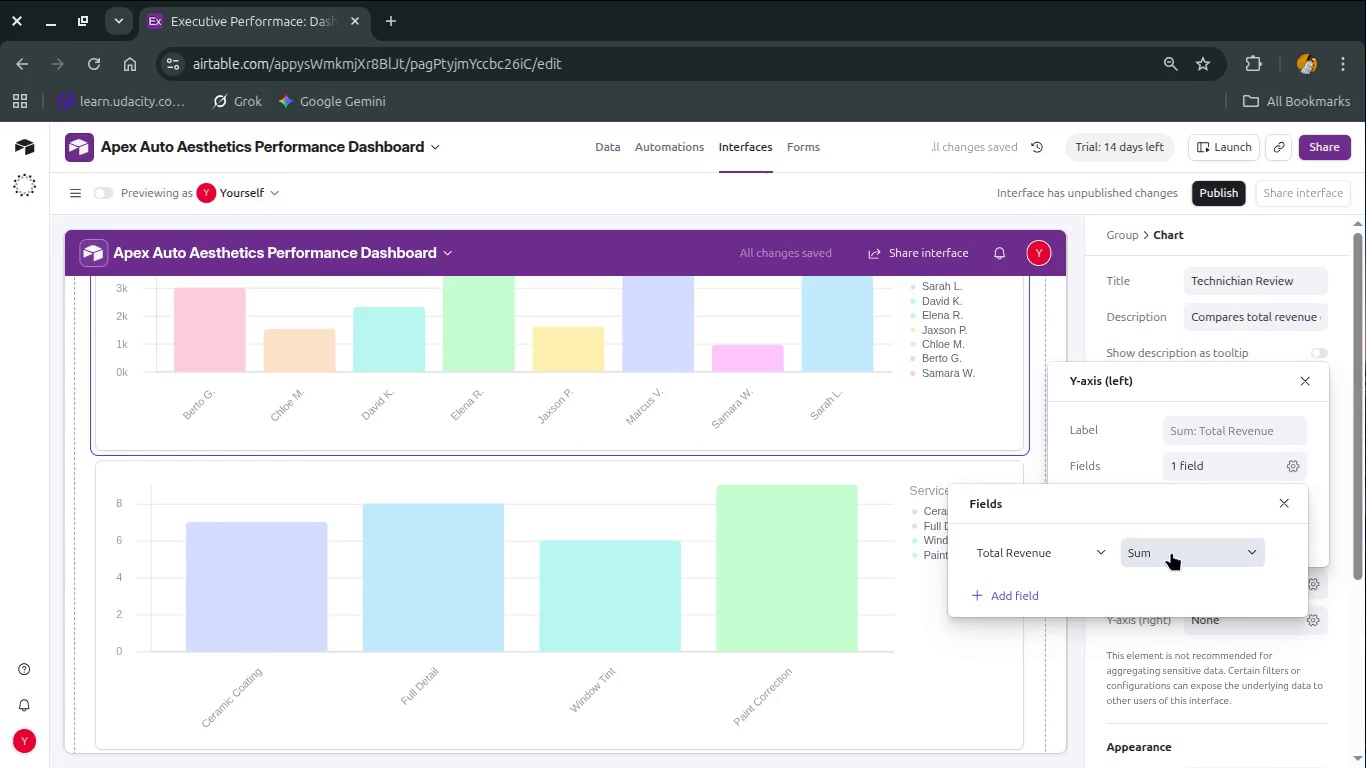 
key(Control+ControlLeft)
 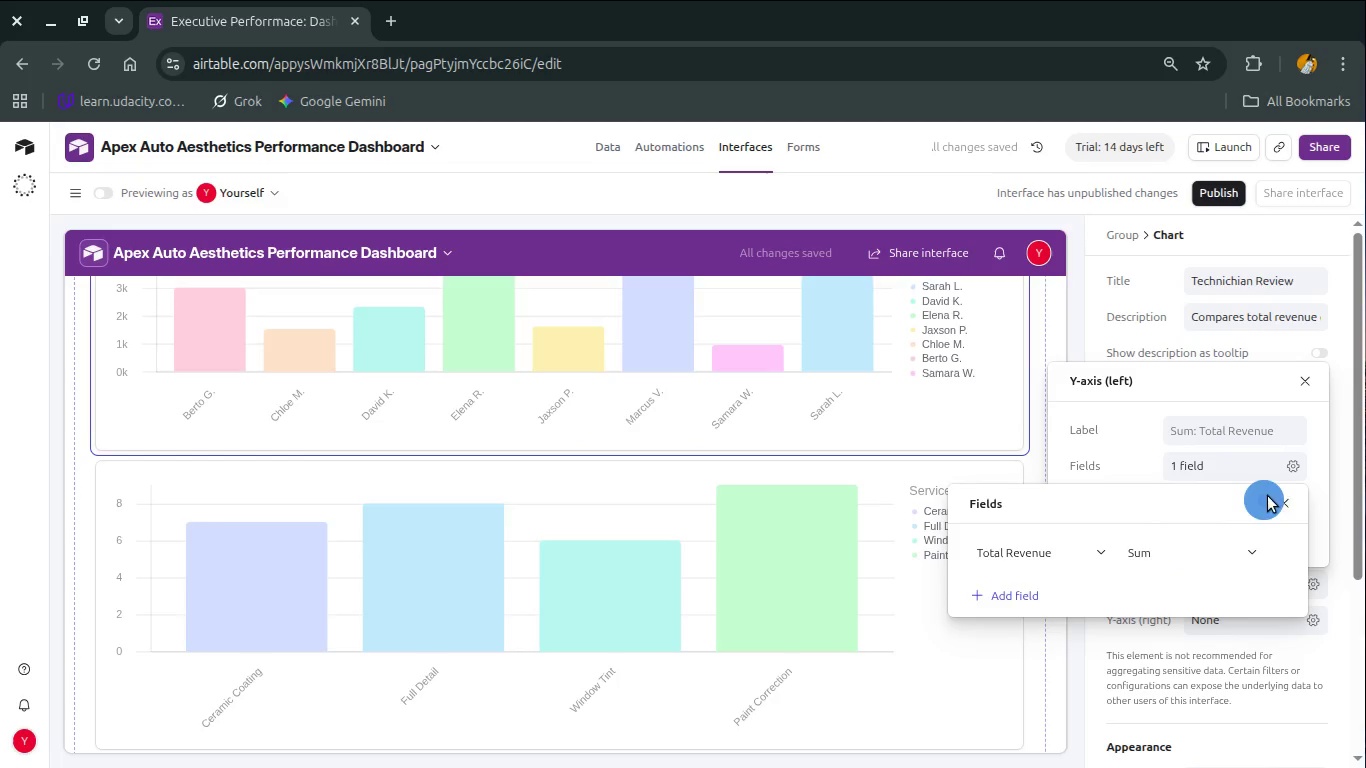 
key(Control+ControlLeft)
 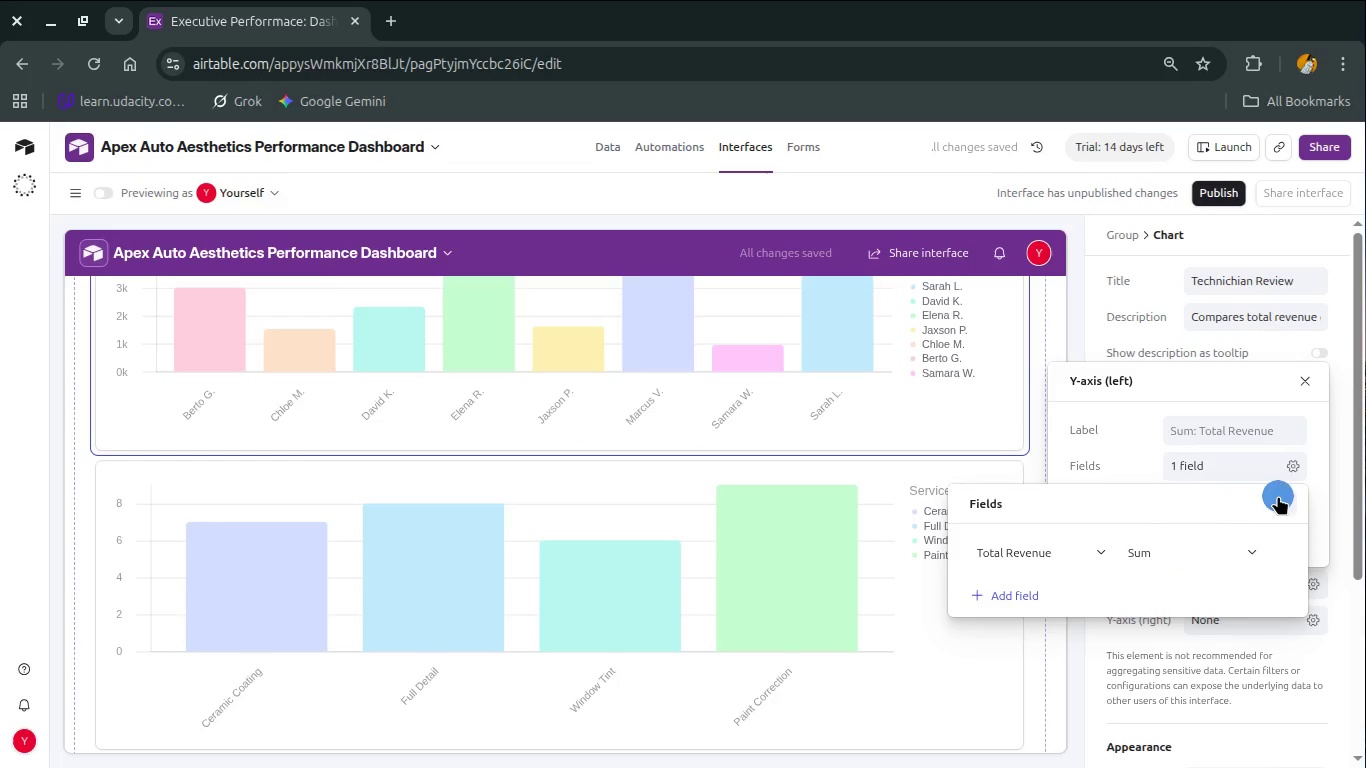 
left_click([1278, 496])
 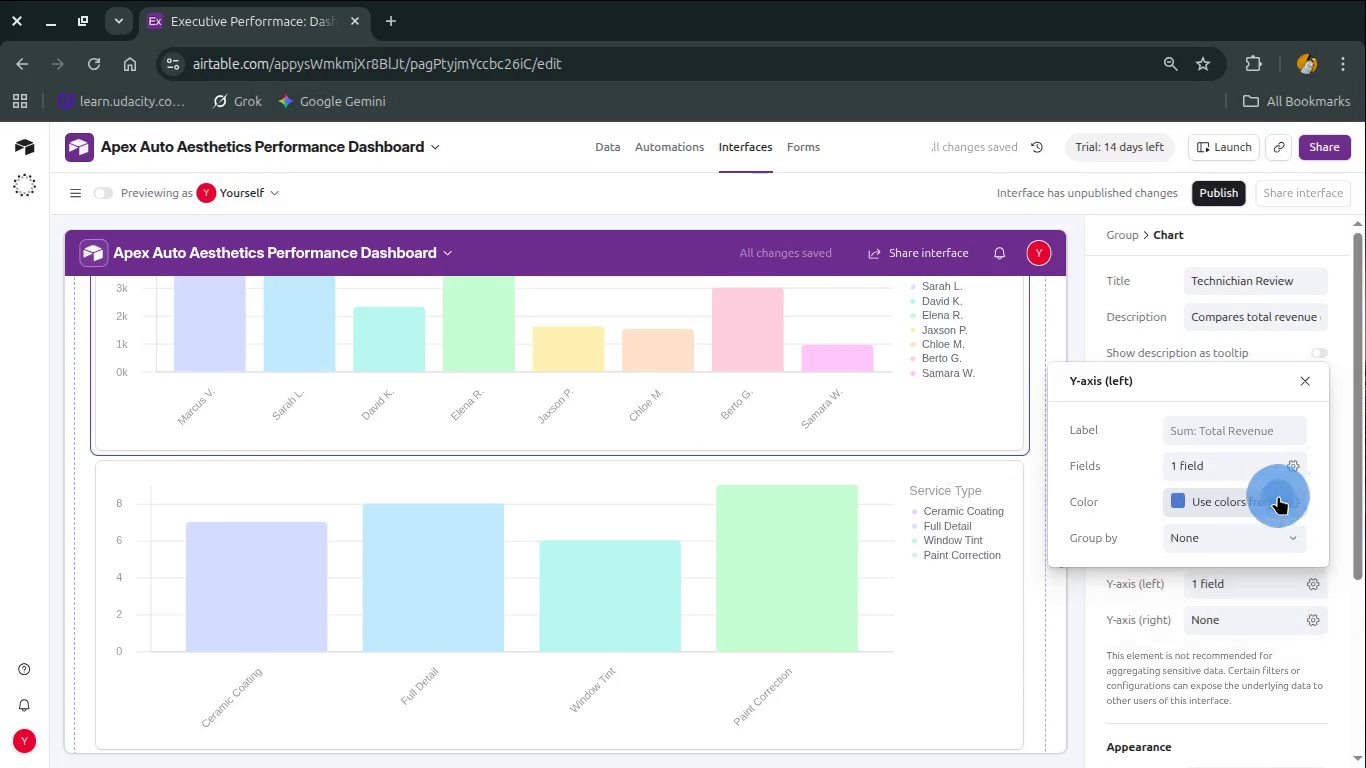 
key(Control+Z)
 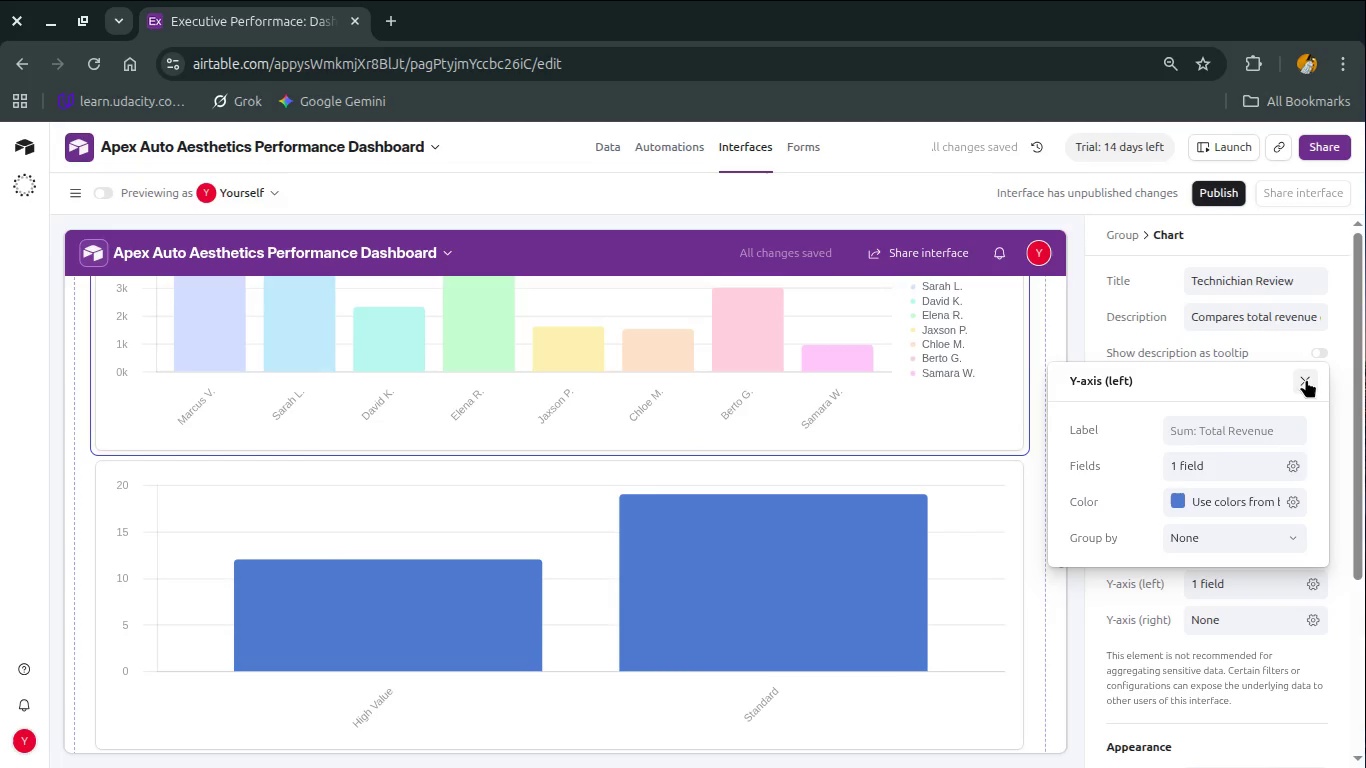 
left_click([1306, 378])
 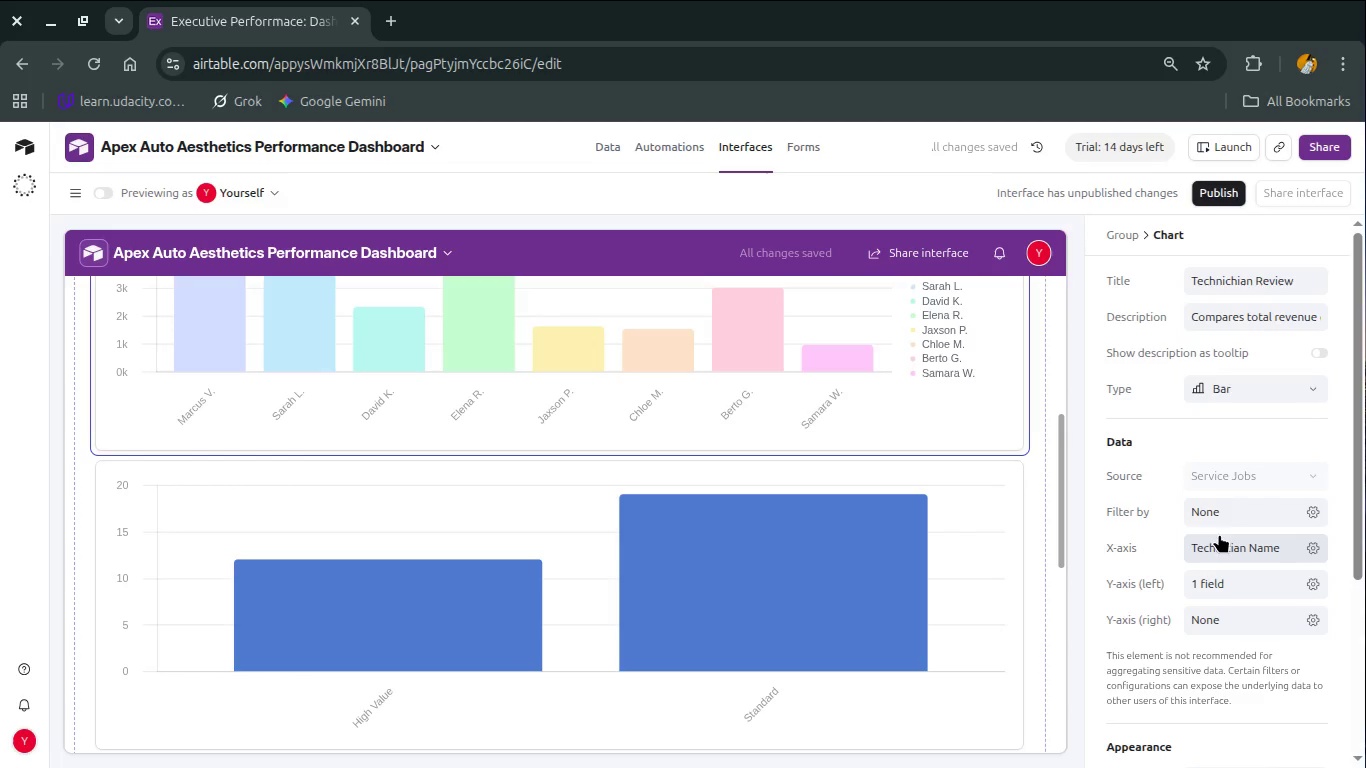 
wait(5.94)
 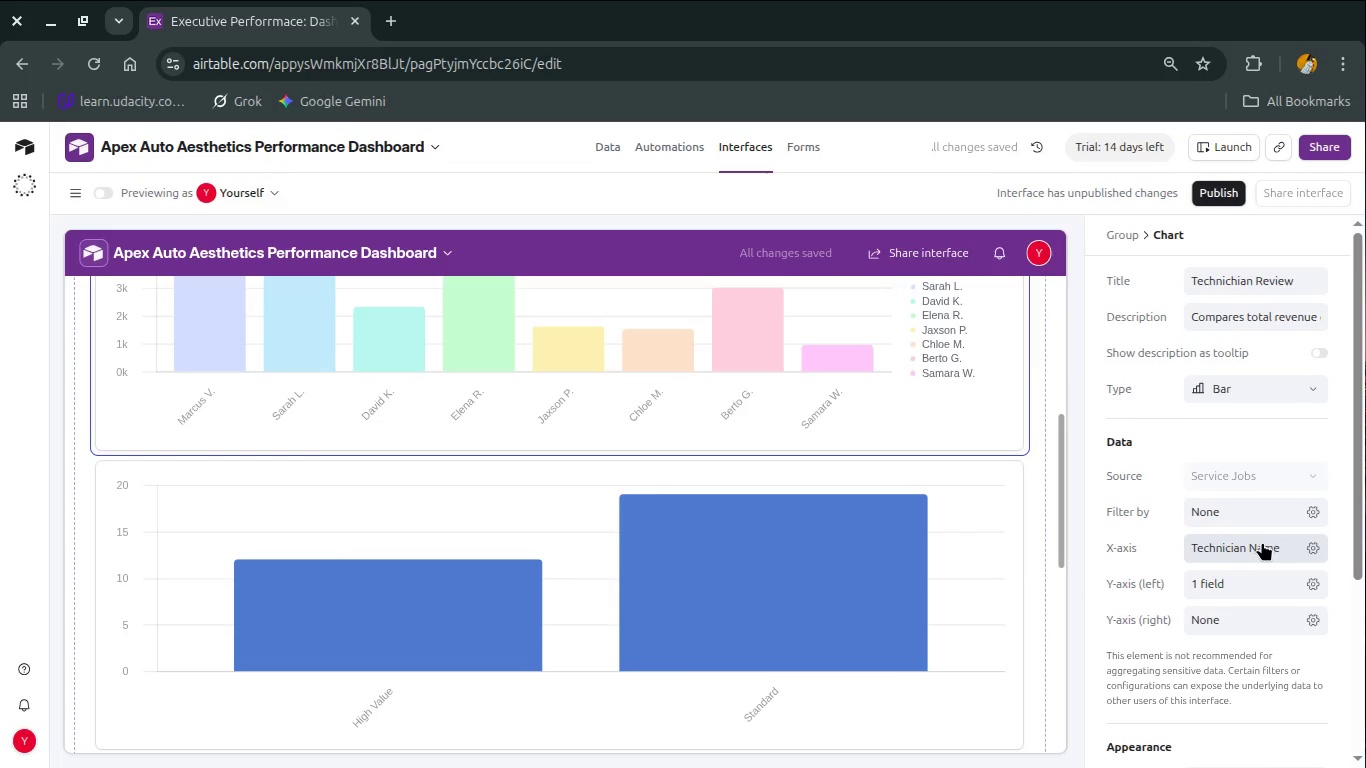 
left_click([1242, 571])
 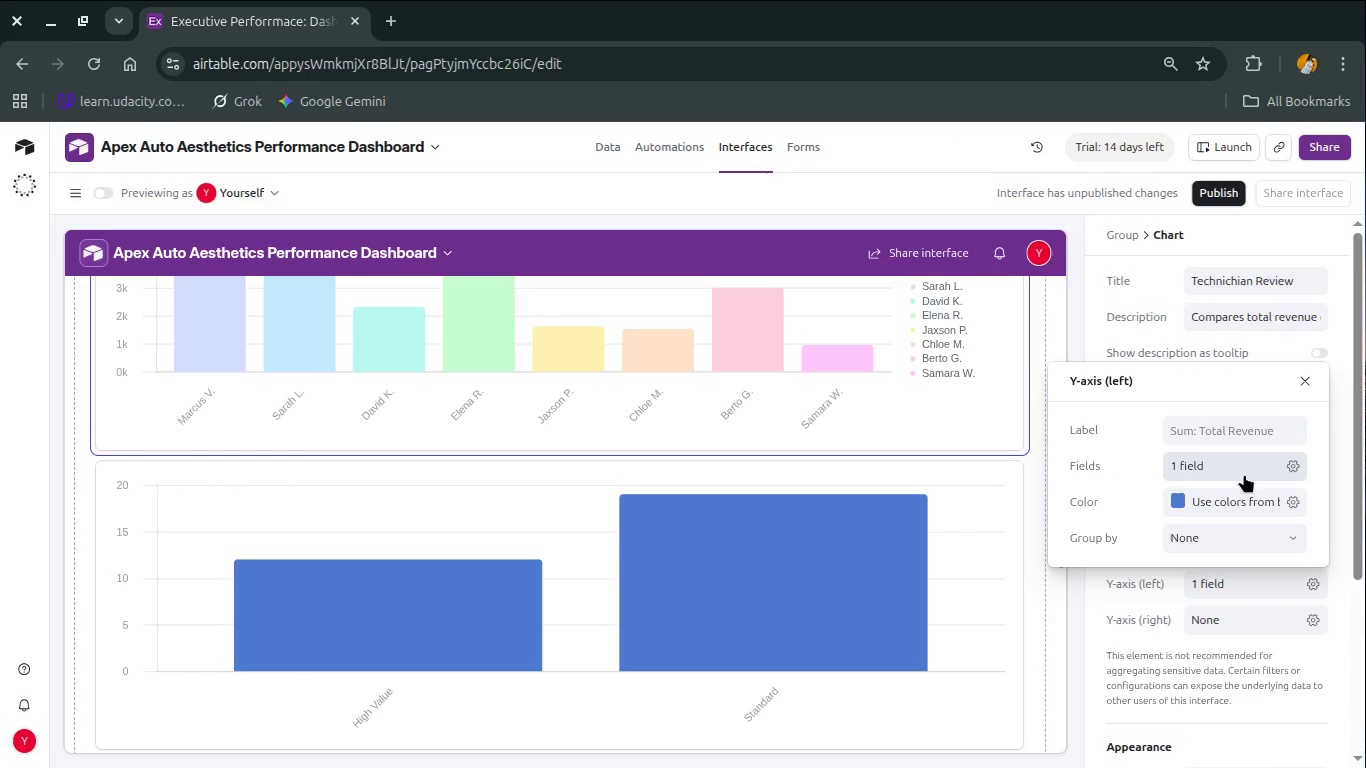 
left_click([1244, 470])
 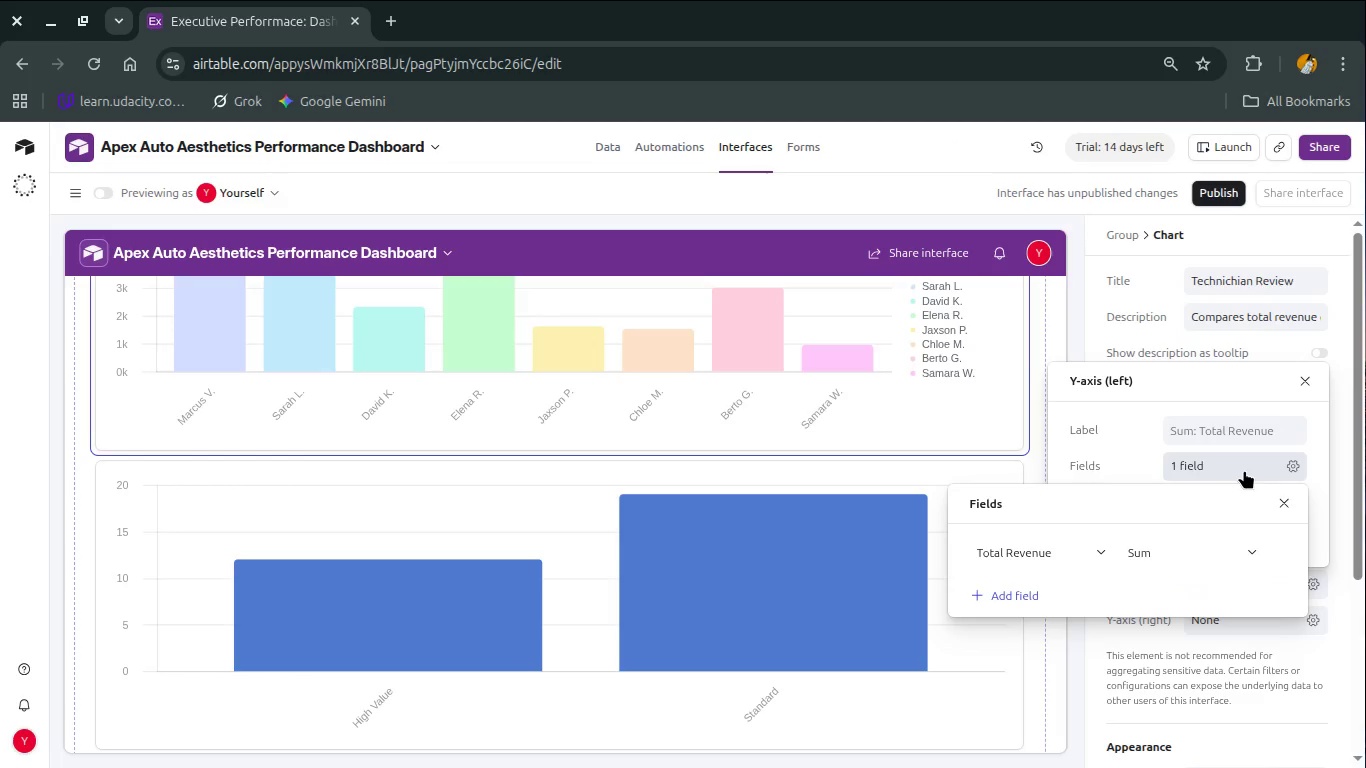 
left_click([1132, 445])
 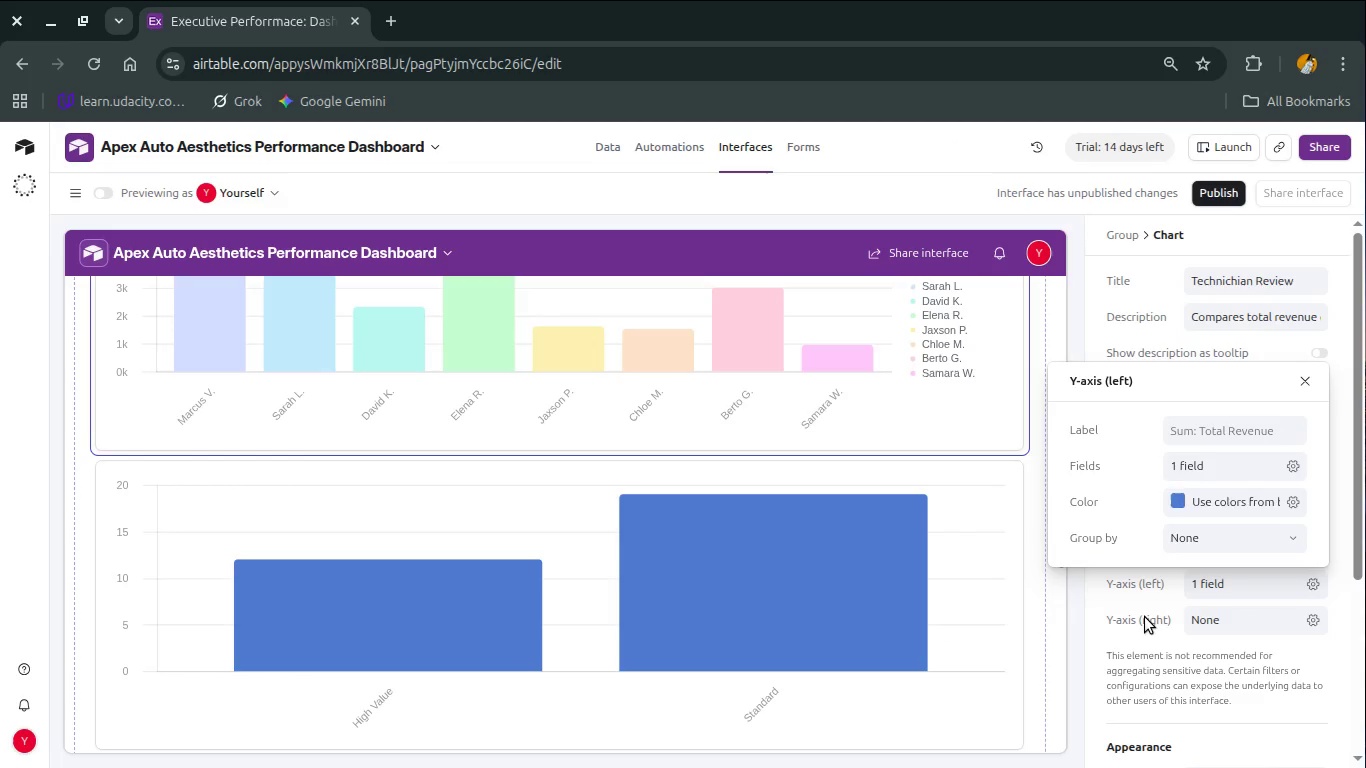 
left_click([1145, 617])
 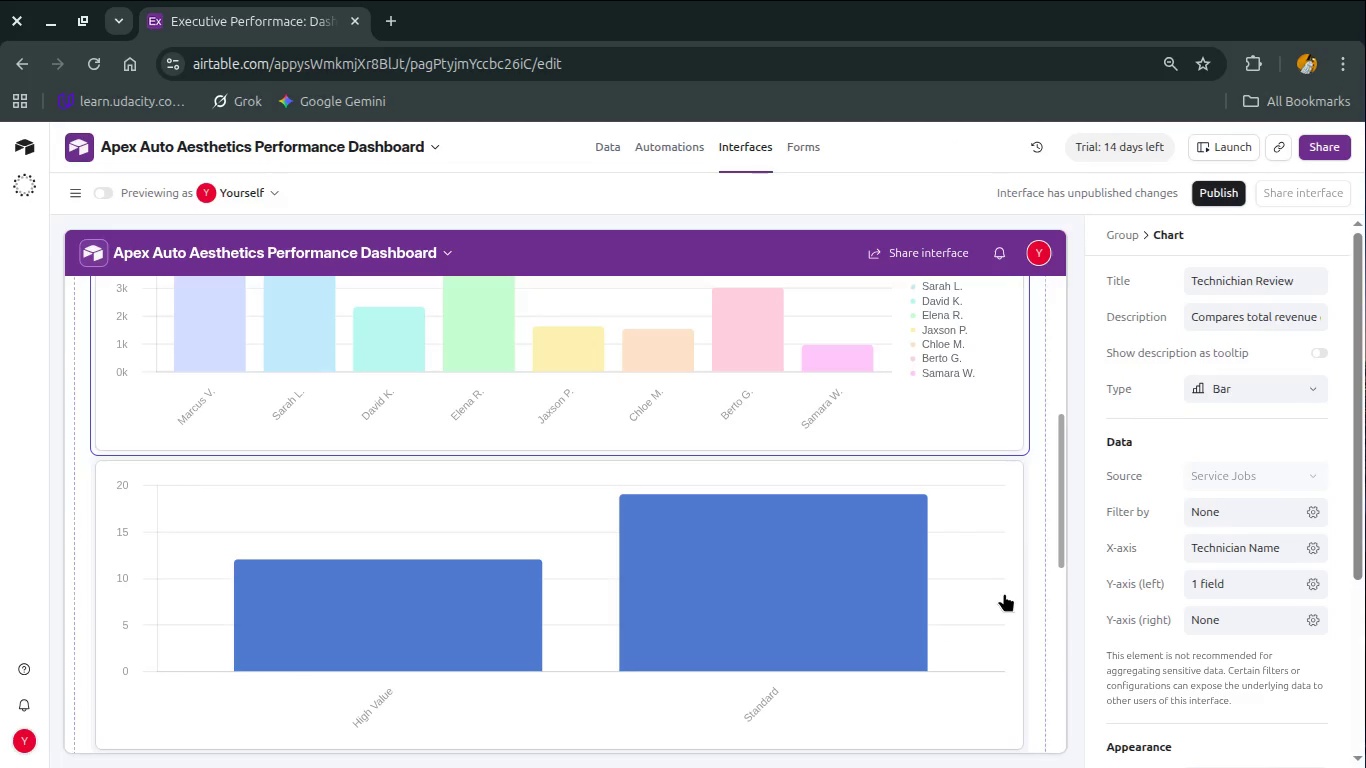 
left_click([1004, 593])
 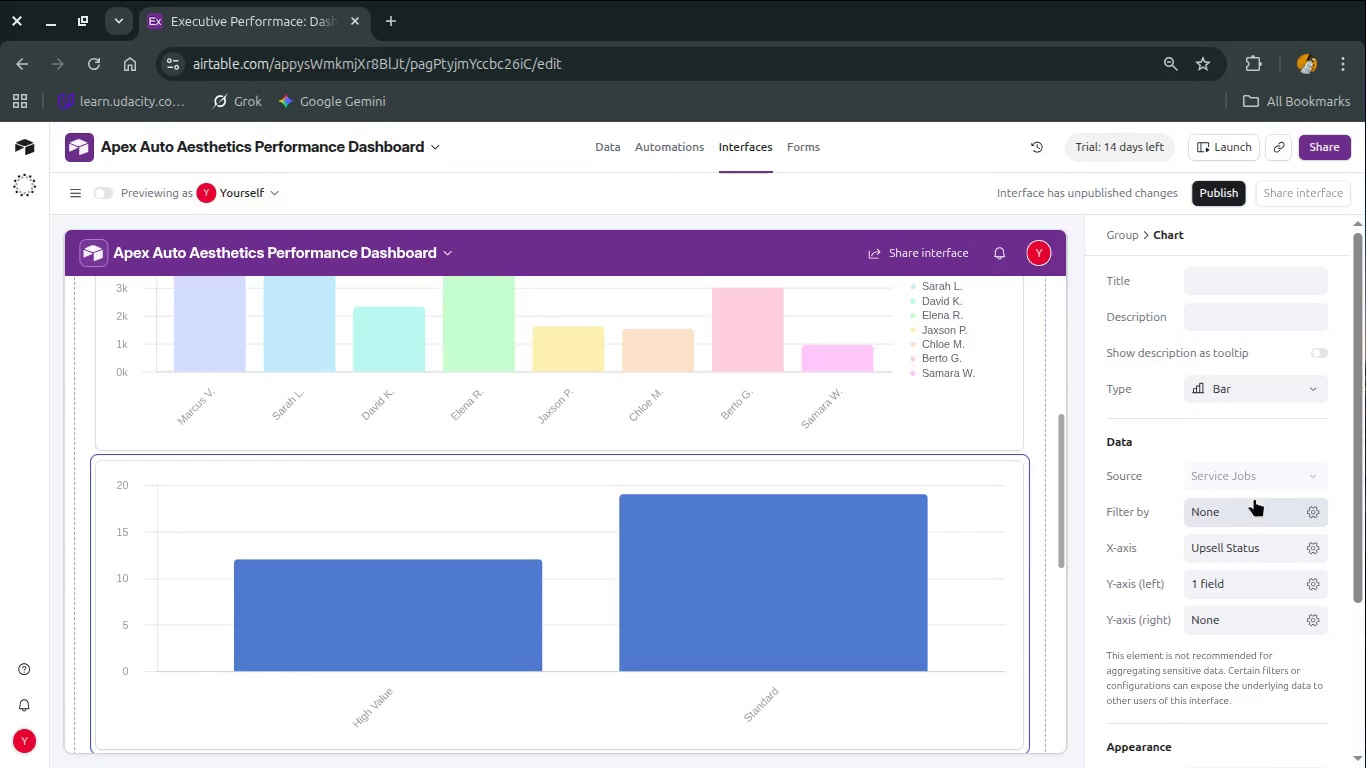 
scroll: coordinate [1253, 452], scroll_direction: up, amount: 3.0
 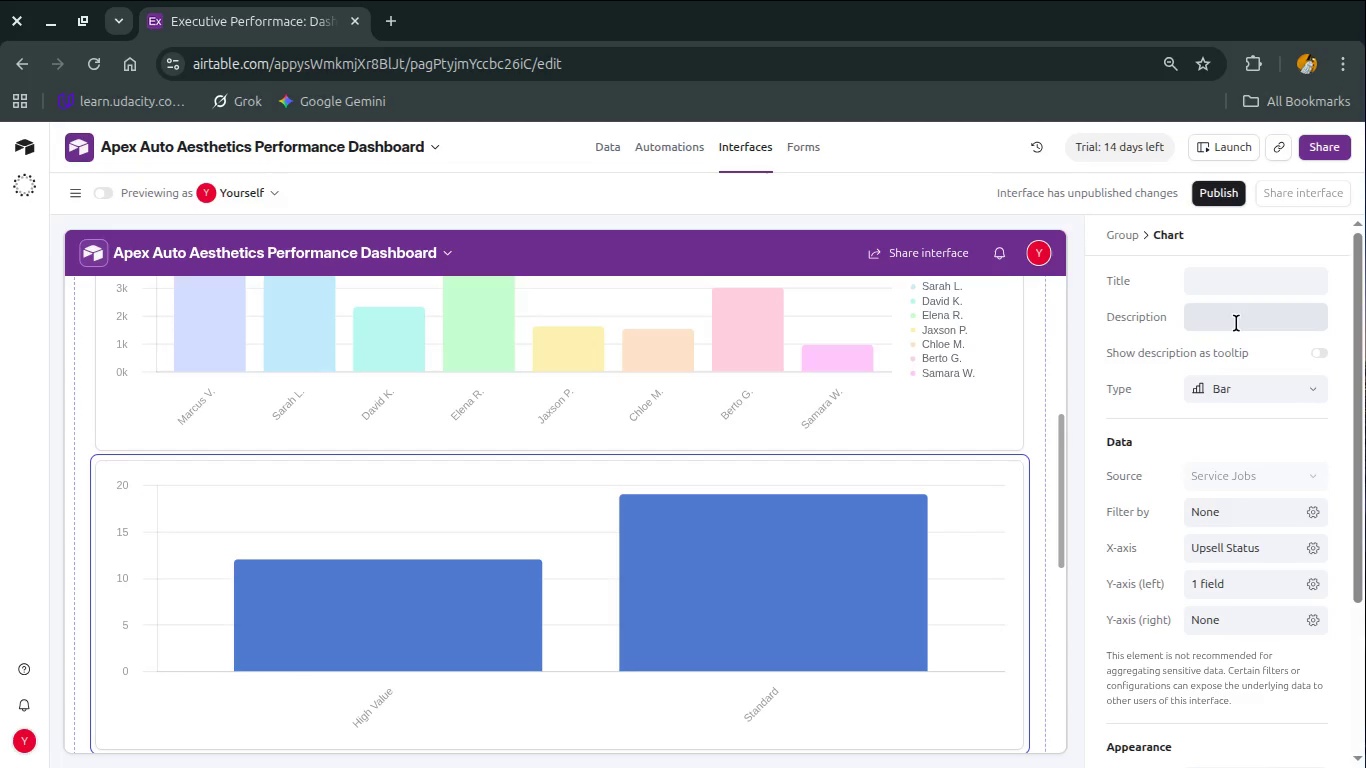 
wait(6.17)
 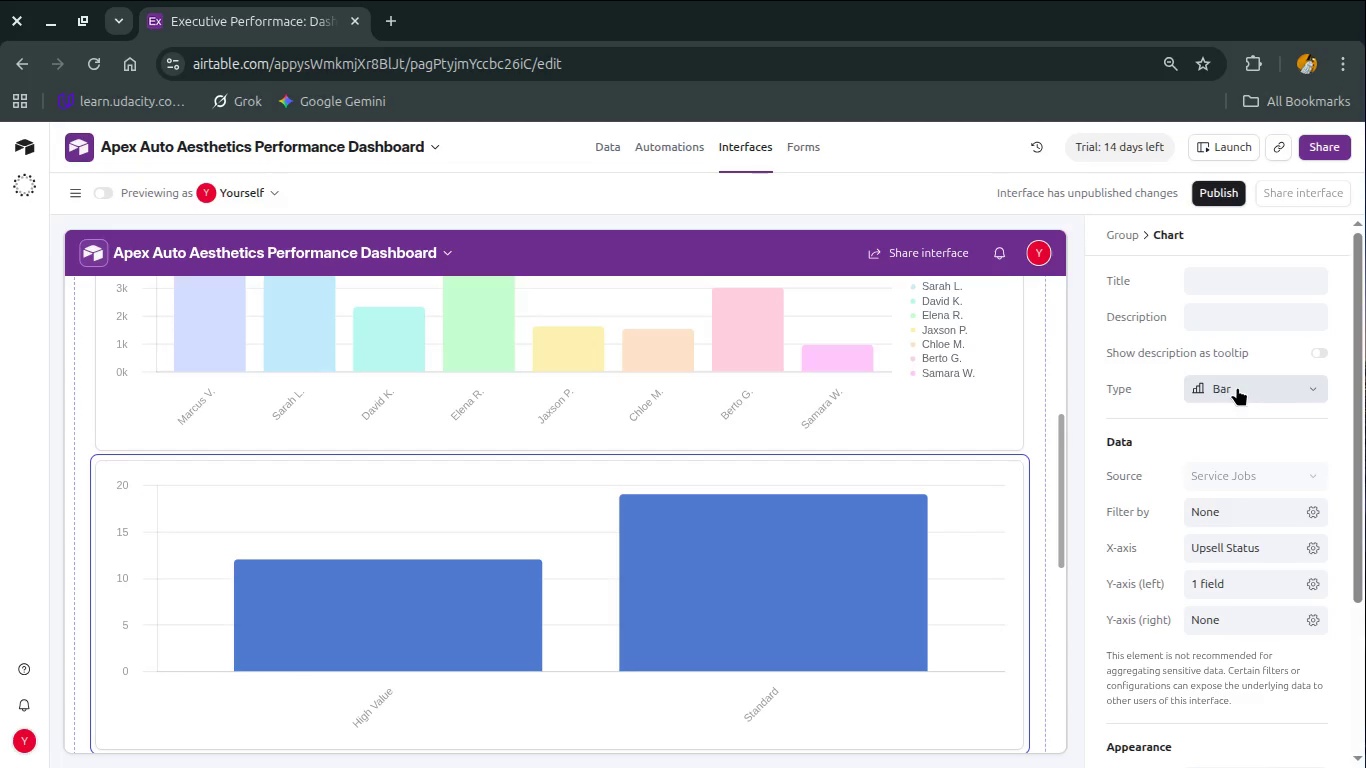 
left_click([1217, 281])
 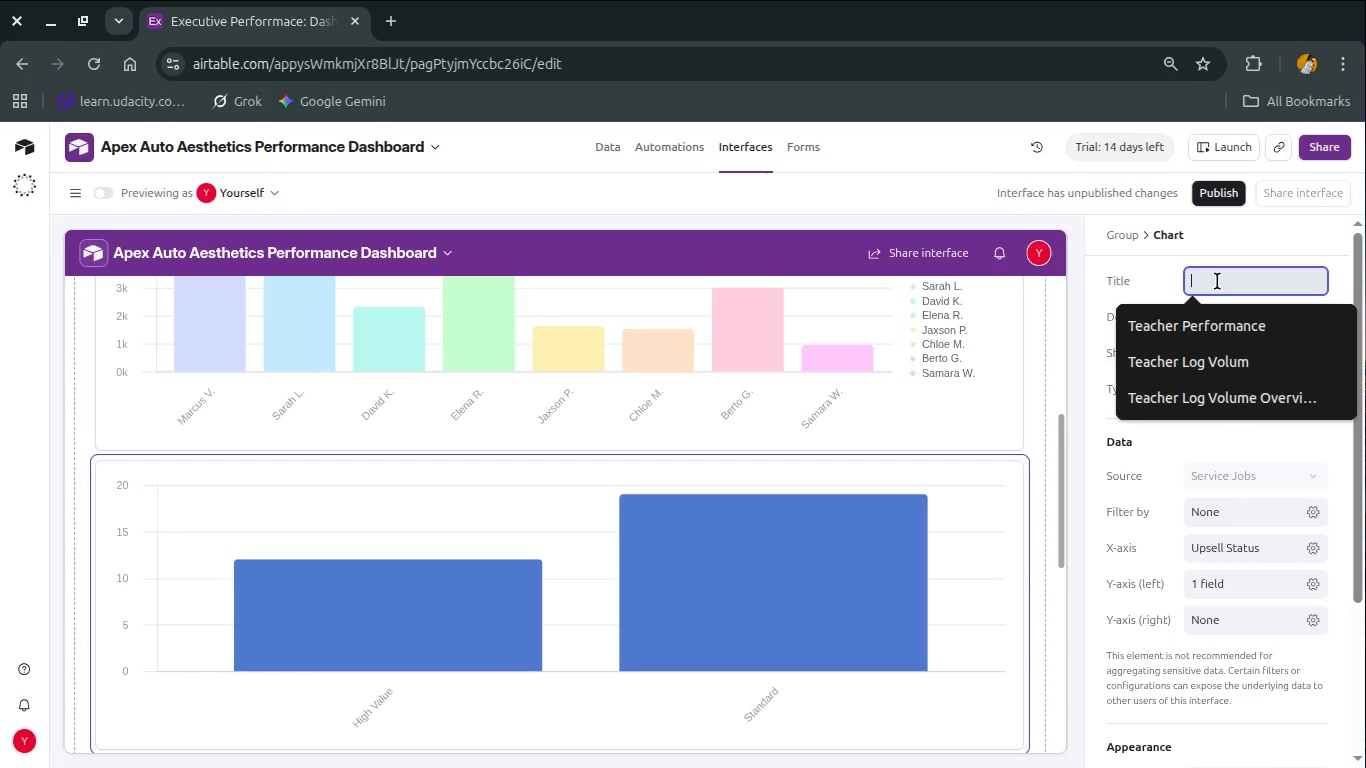 
type(Service Type Efficent)
key(Backspace)
type(cy)
 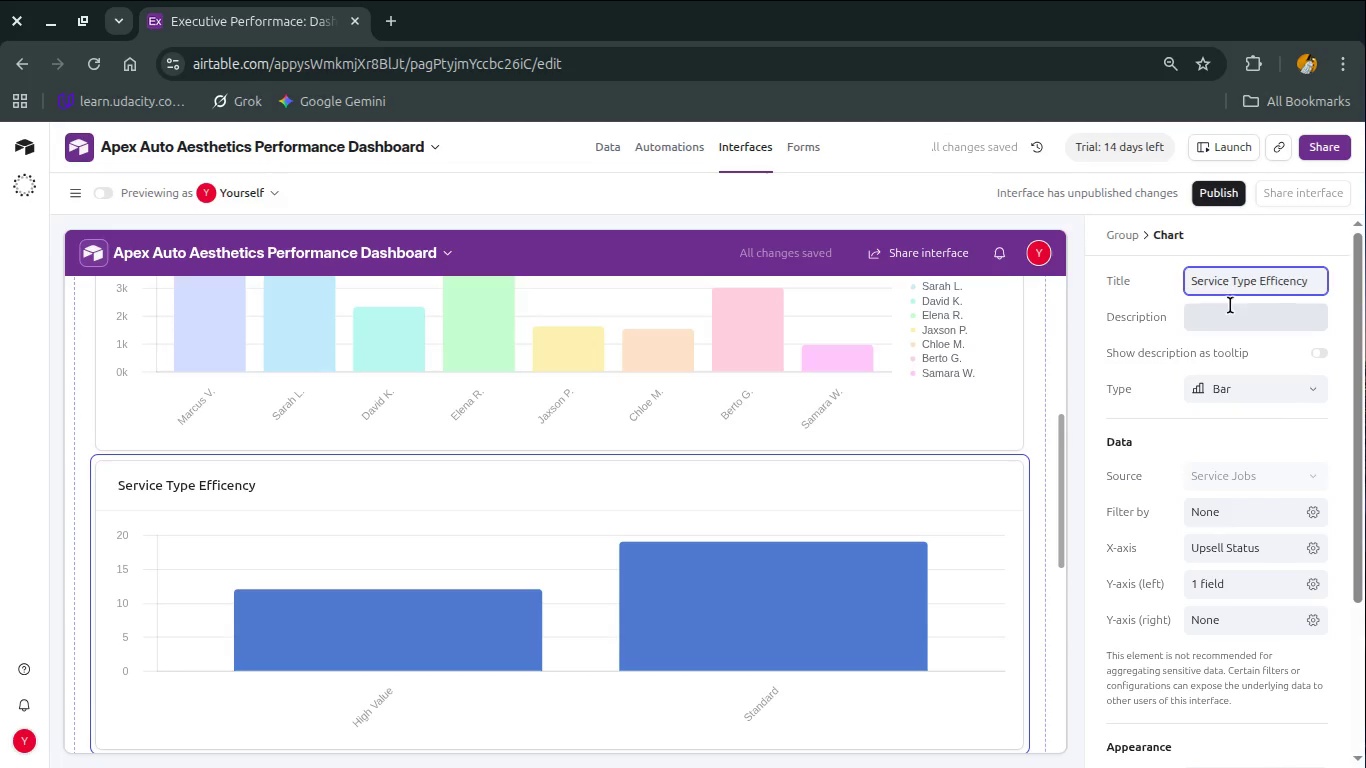 
left_click([1261, 318])
 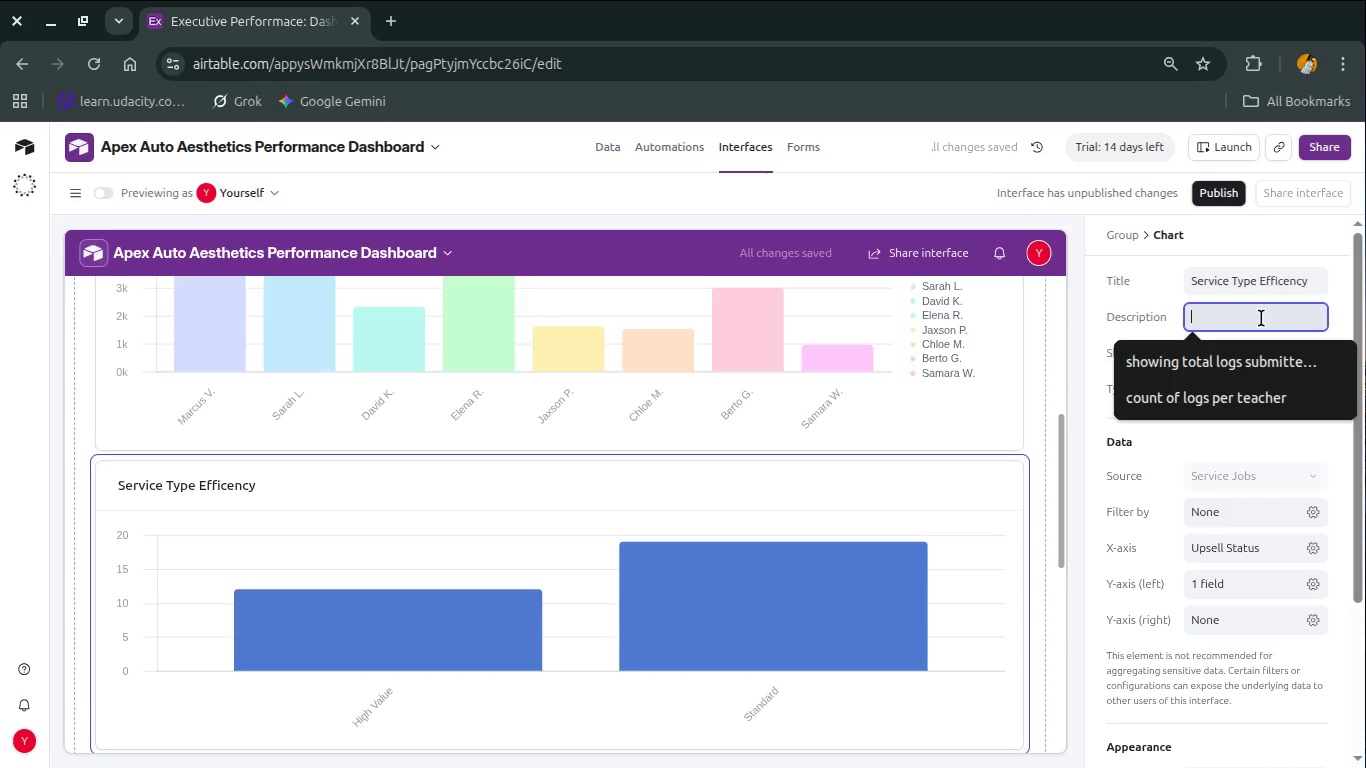 
type(Shows which species)
 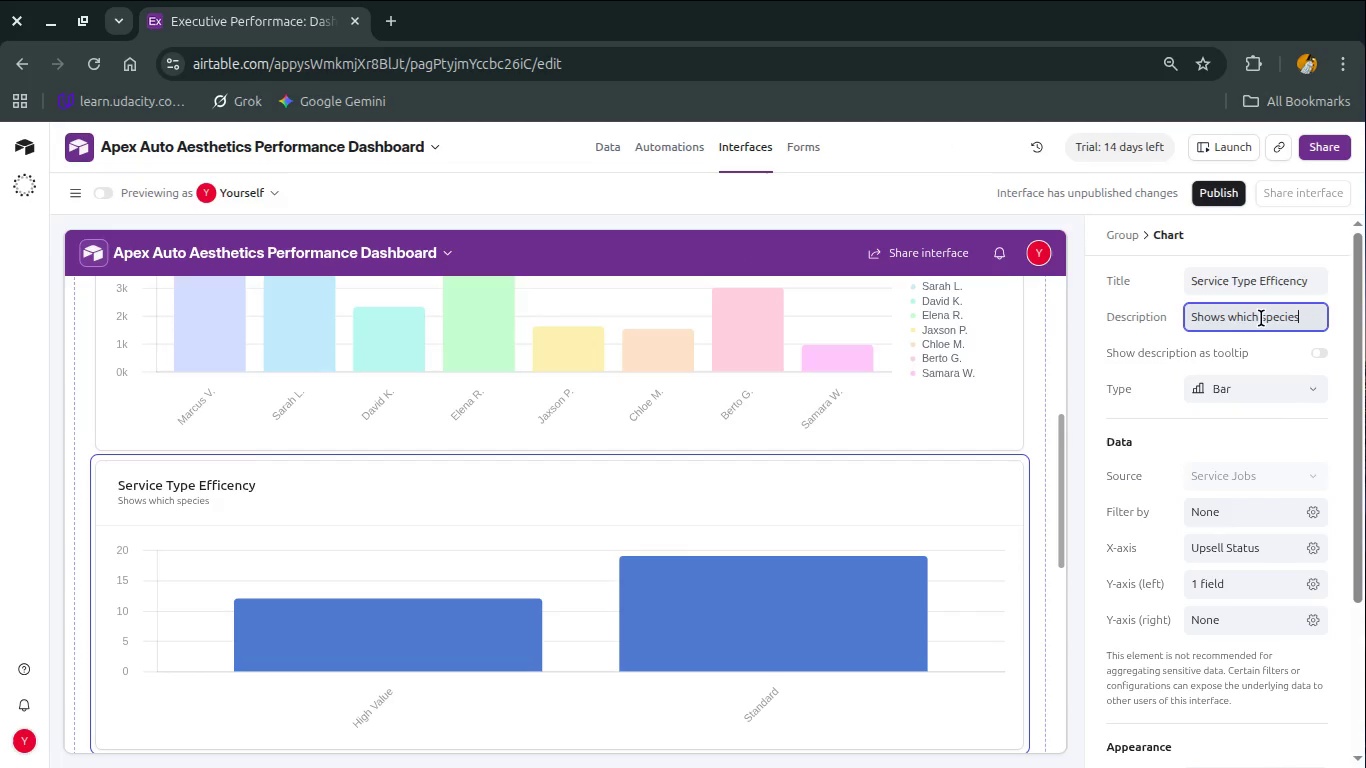 
wait(13.42)
 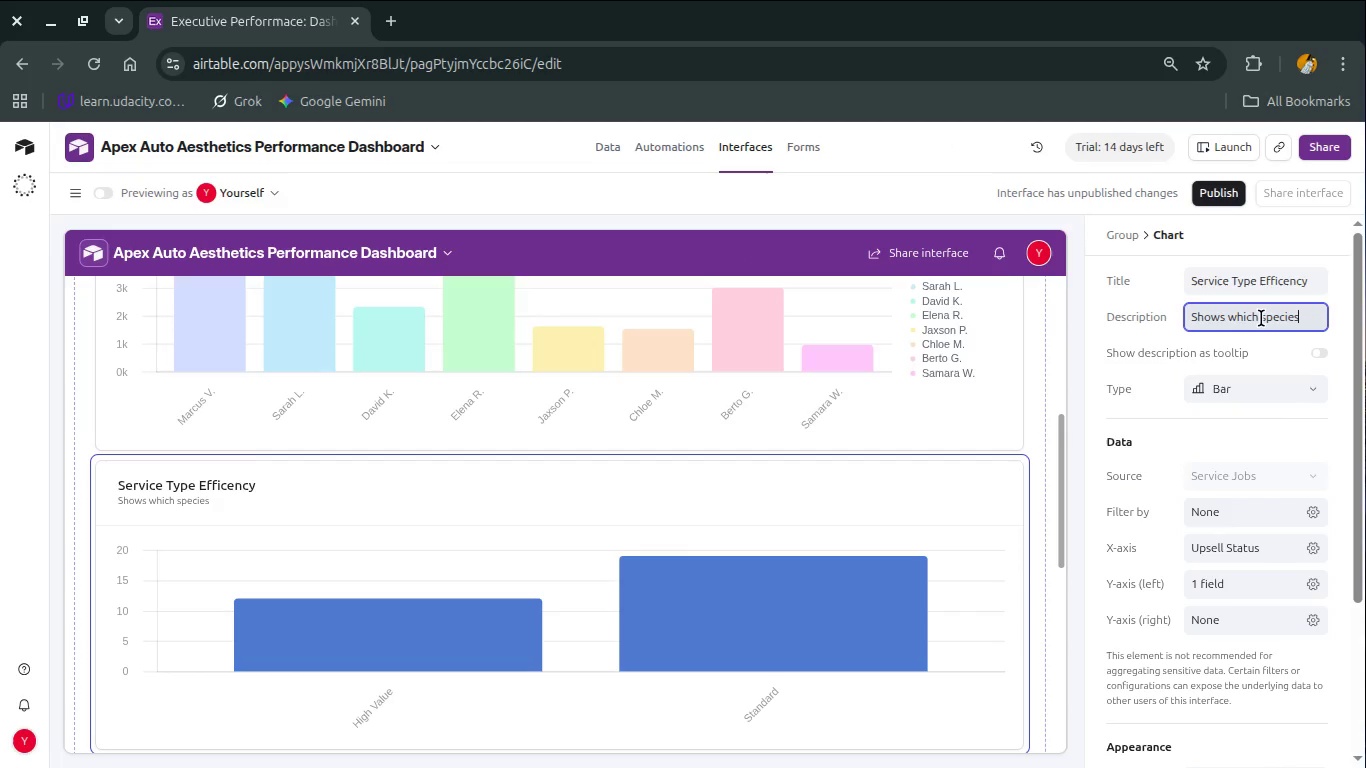 
left_click([1249, 539])
 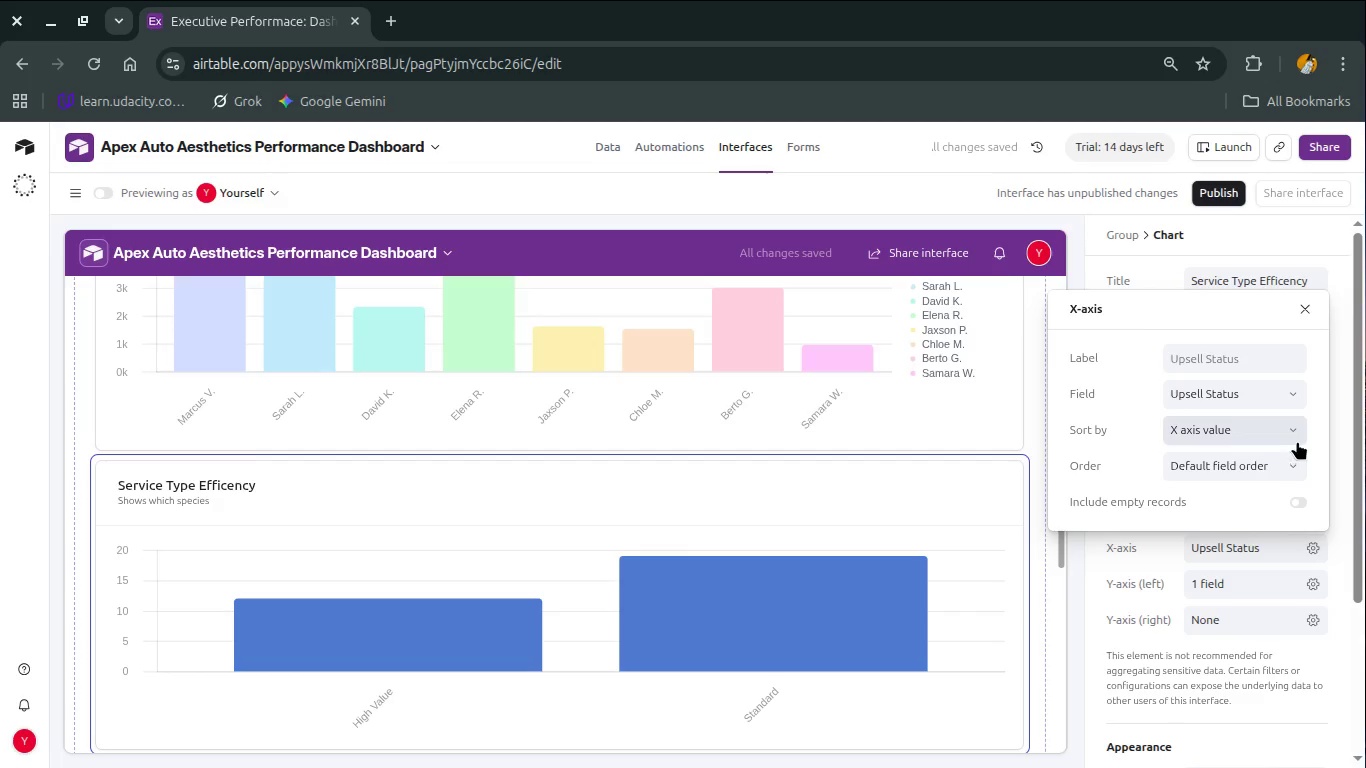 
left_click([1262, 403])
 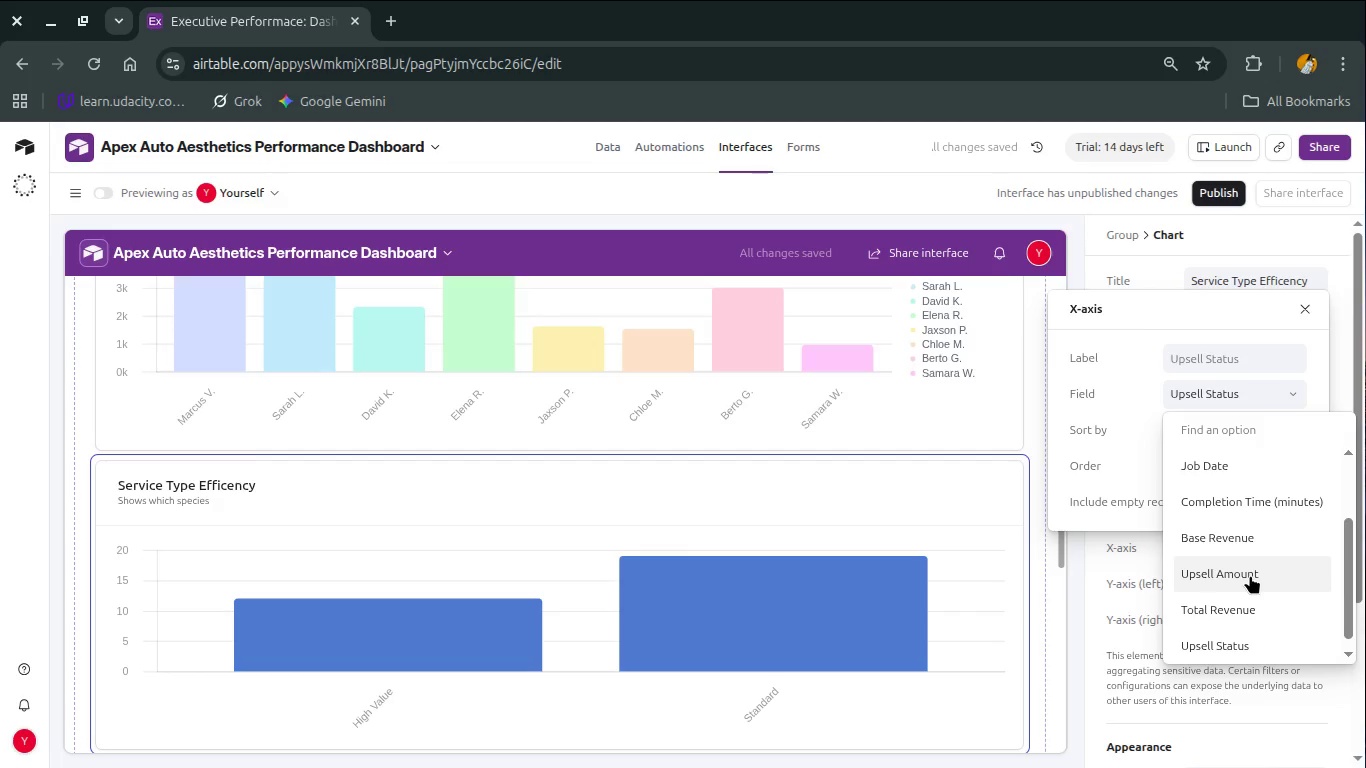 
scroll: coordinate [1250, 575], scroll_direction: down, amount: 1.0
 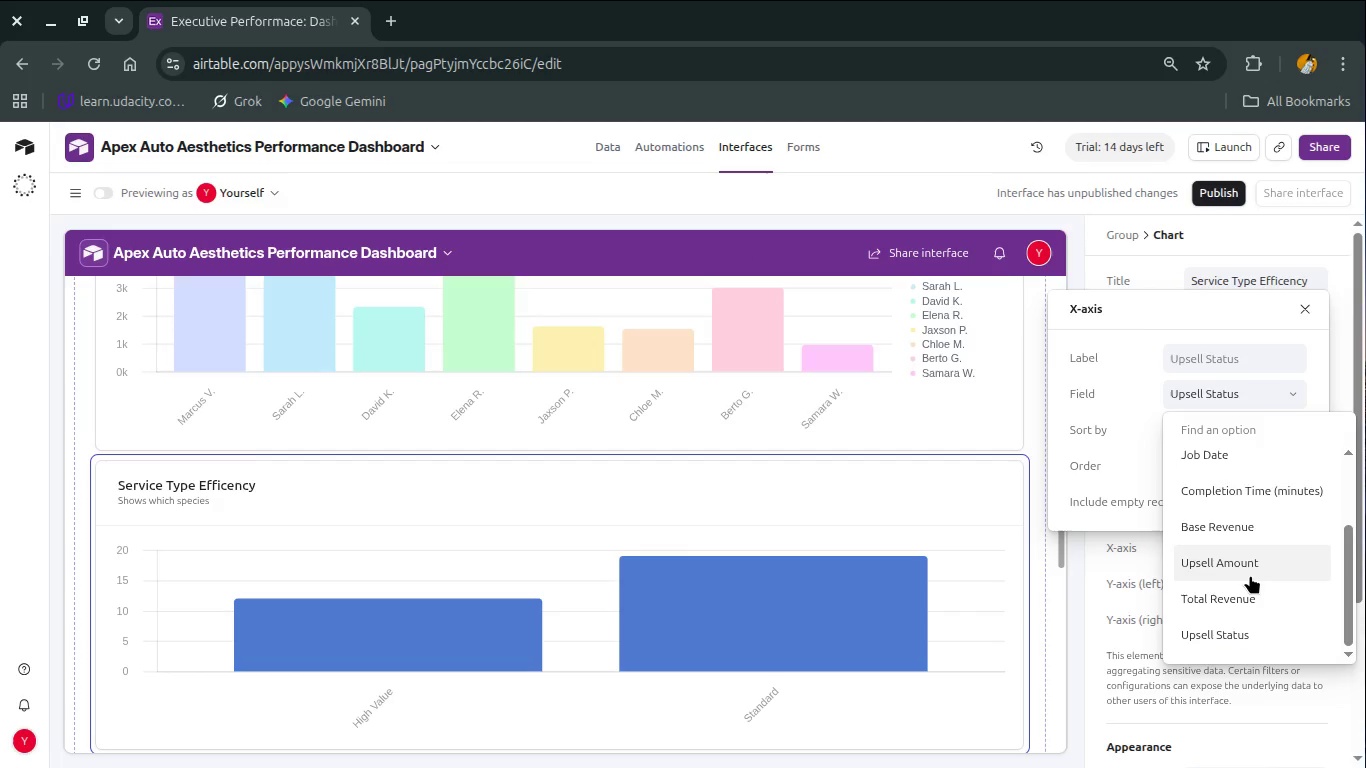 
scroll: coordinate [1250, 575], scroll_direction: none, amount: 0.0
 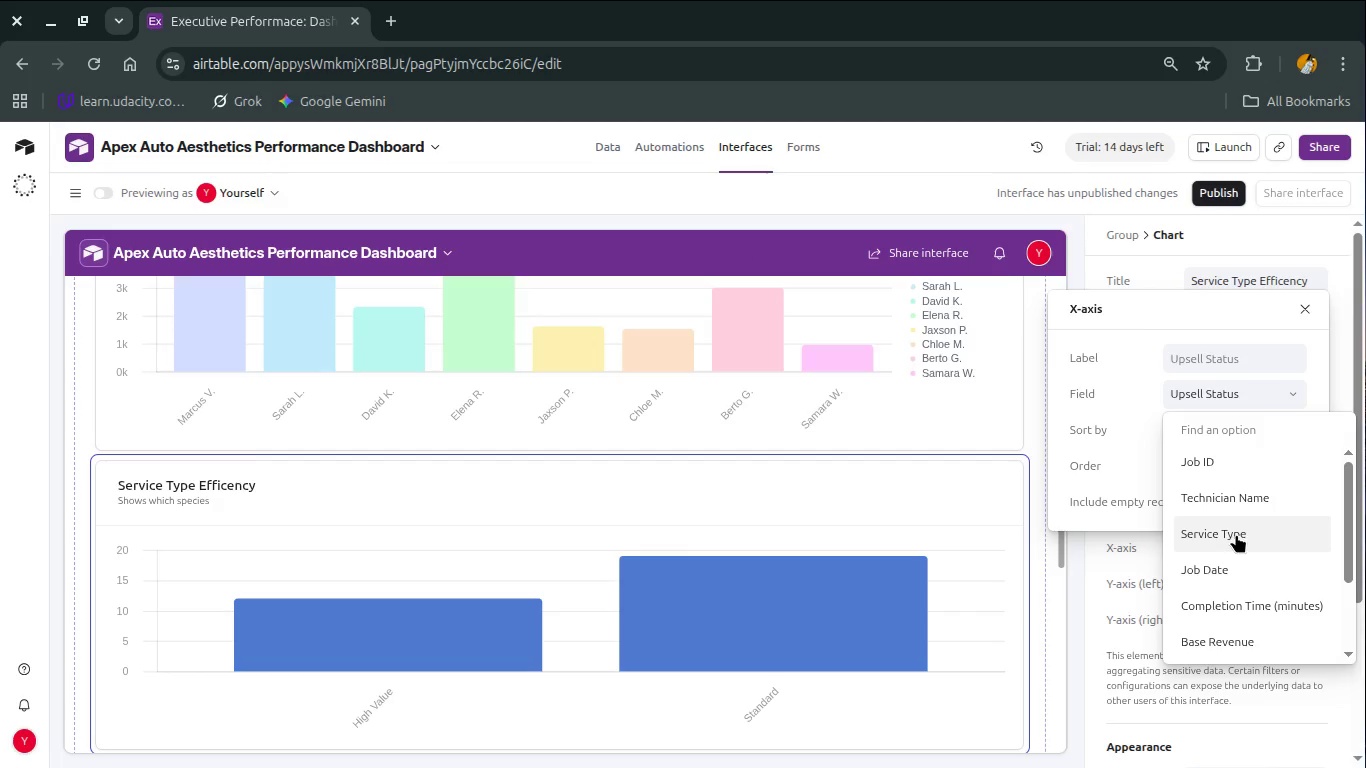 
left_click([1236, 534])
 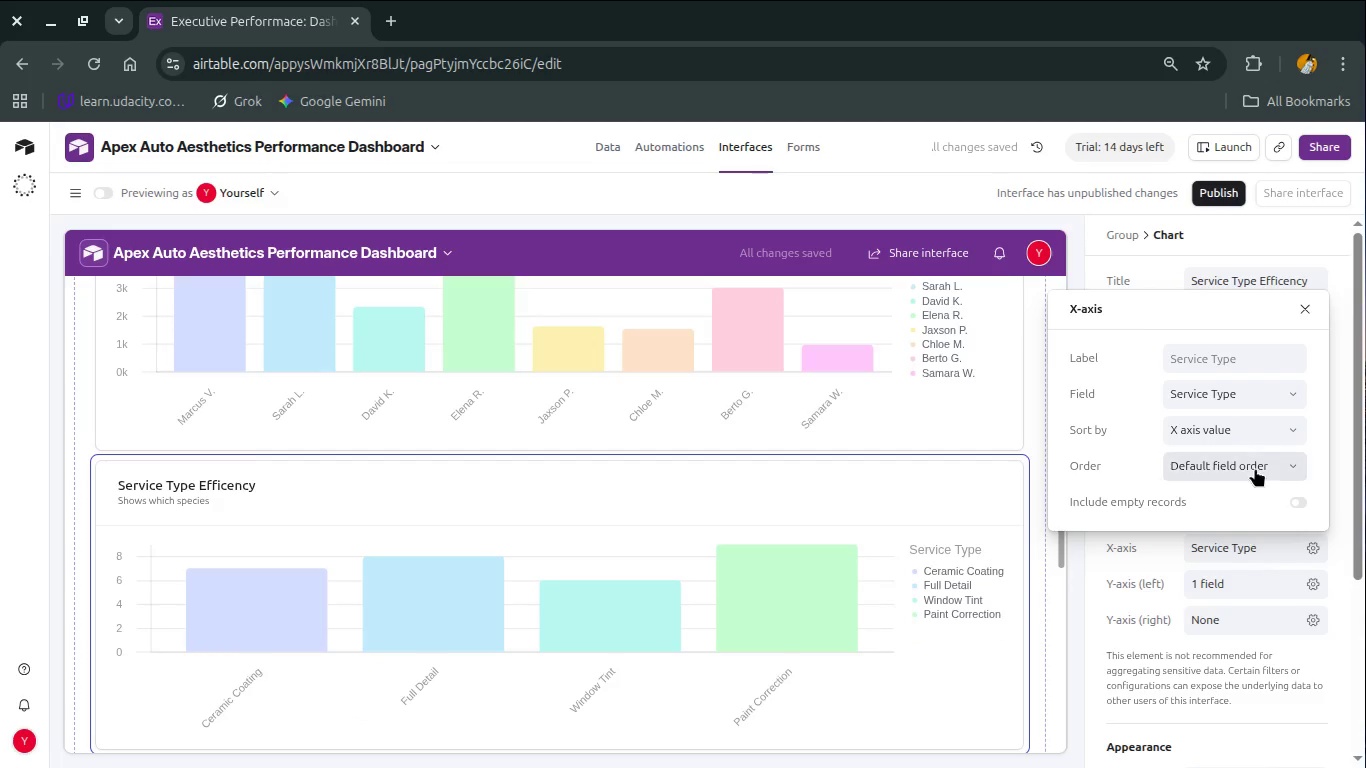 
left_click([1255, 454])
 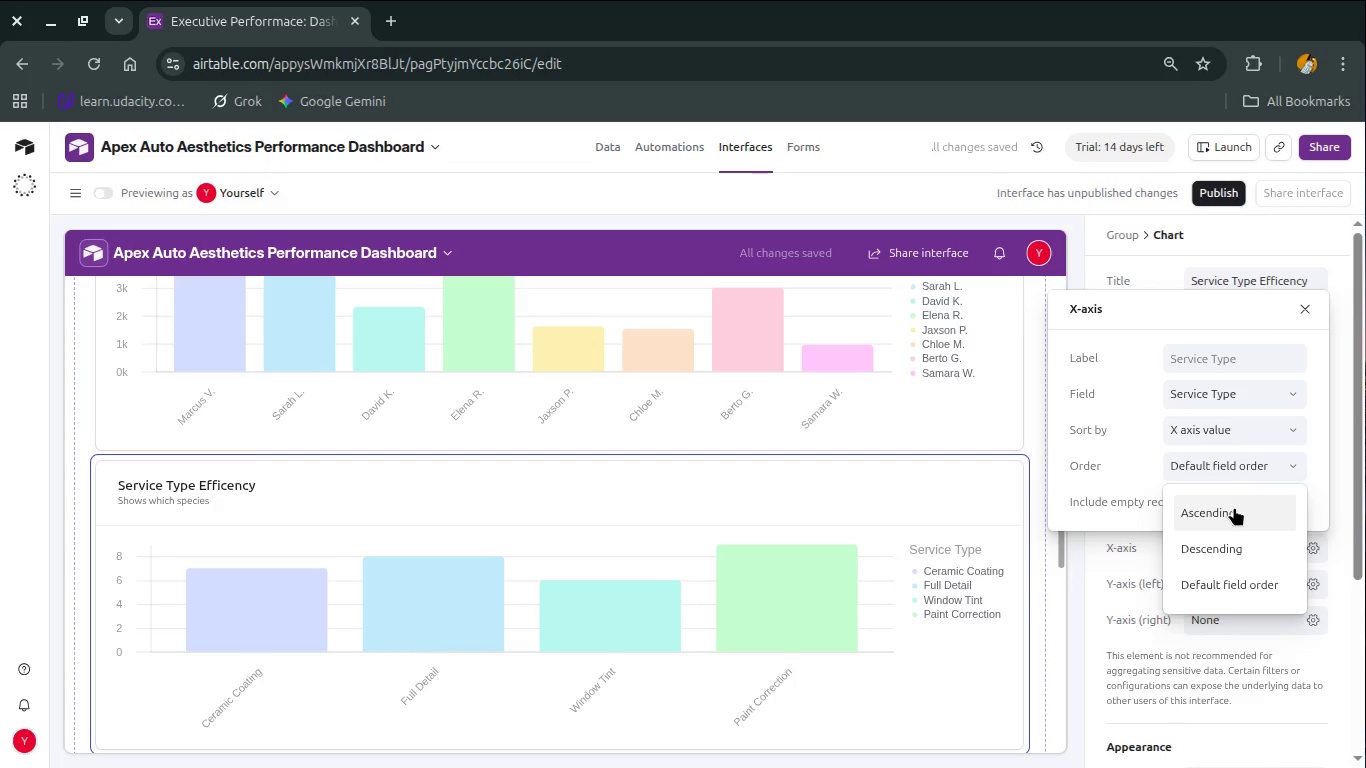 
left_click([1234, 507])
 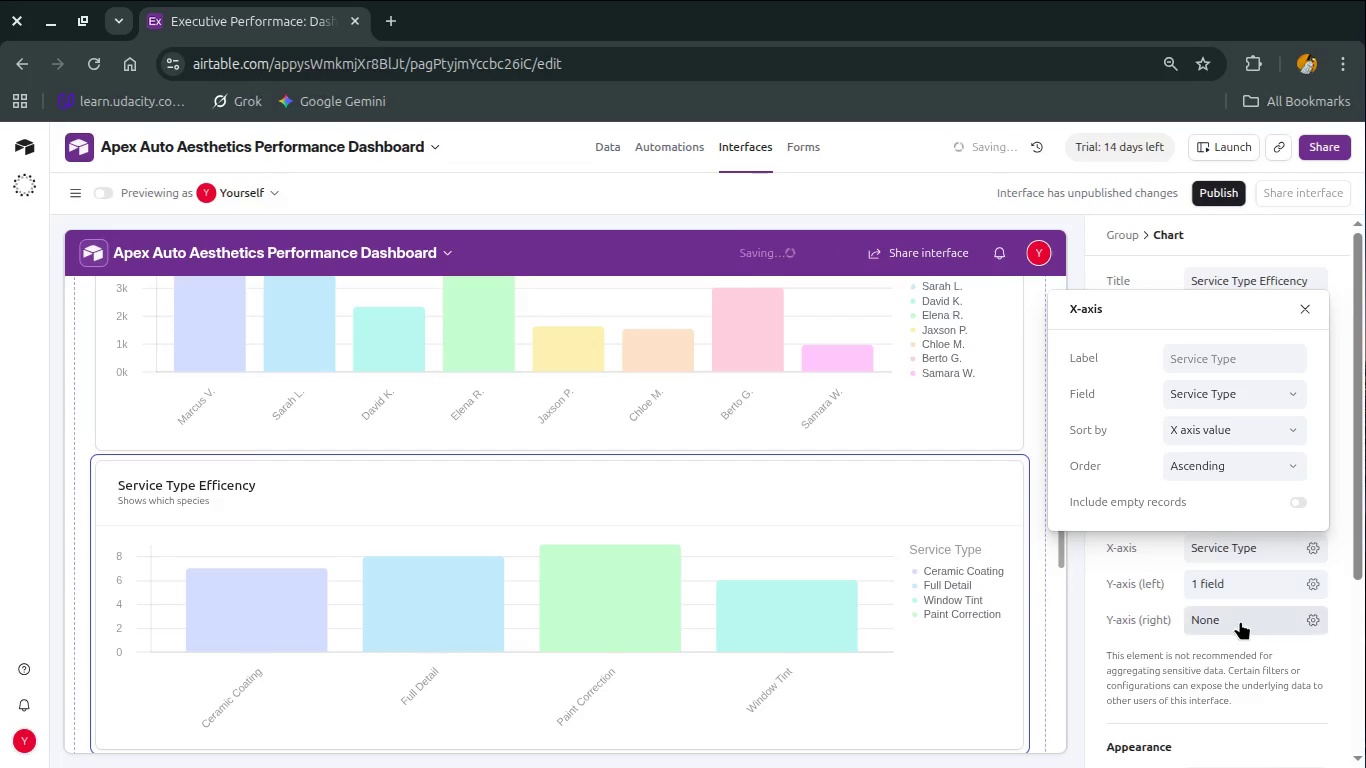 
left_click([1240, 621])
 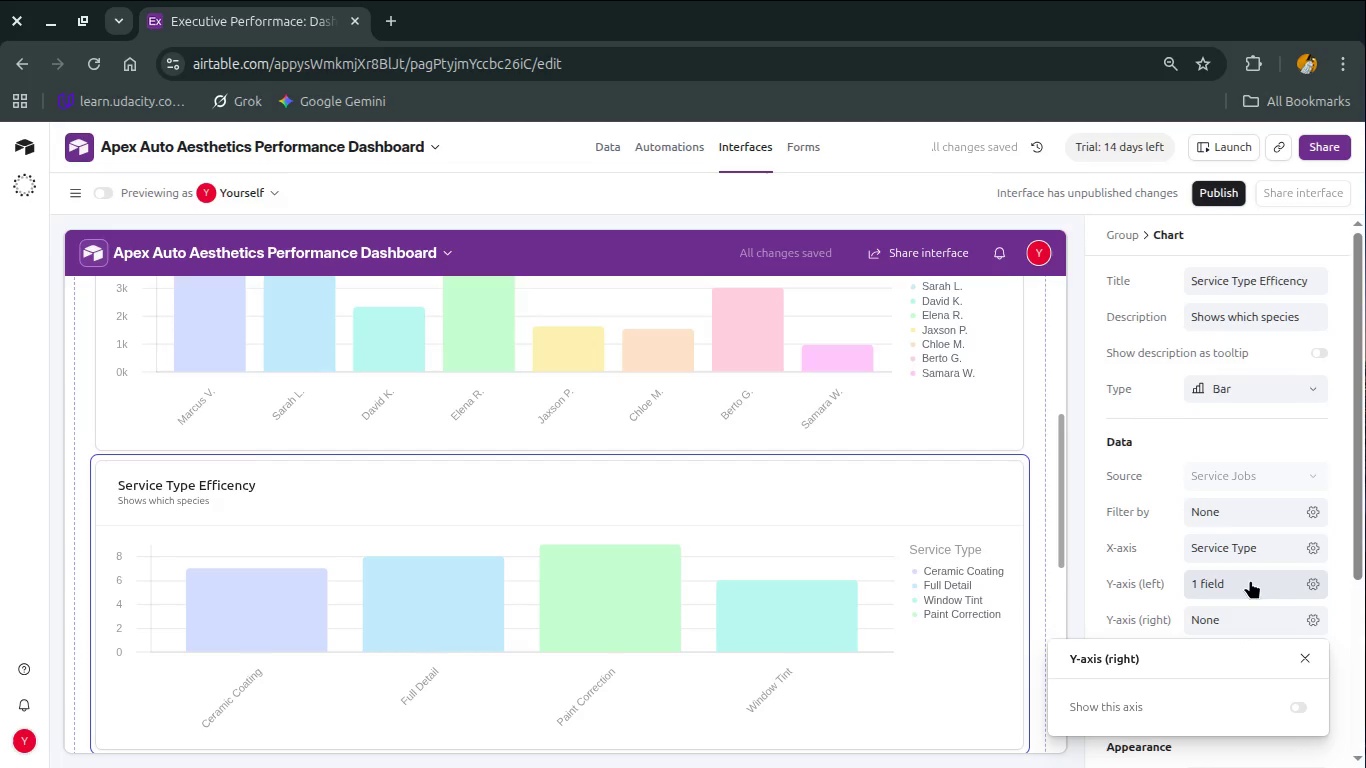 
left_click([1250, 580])
 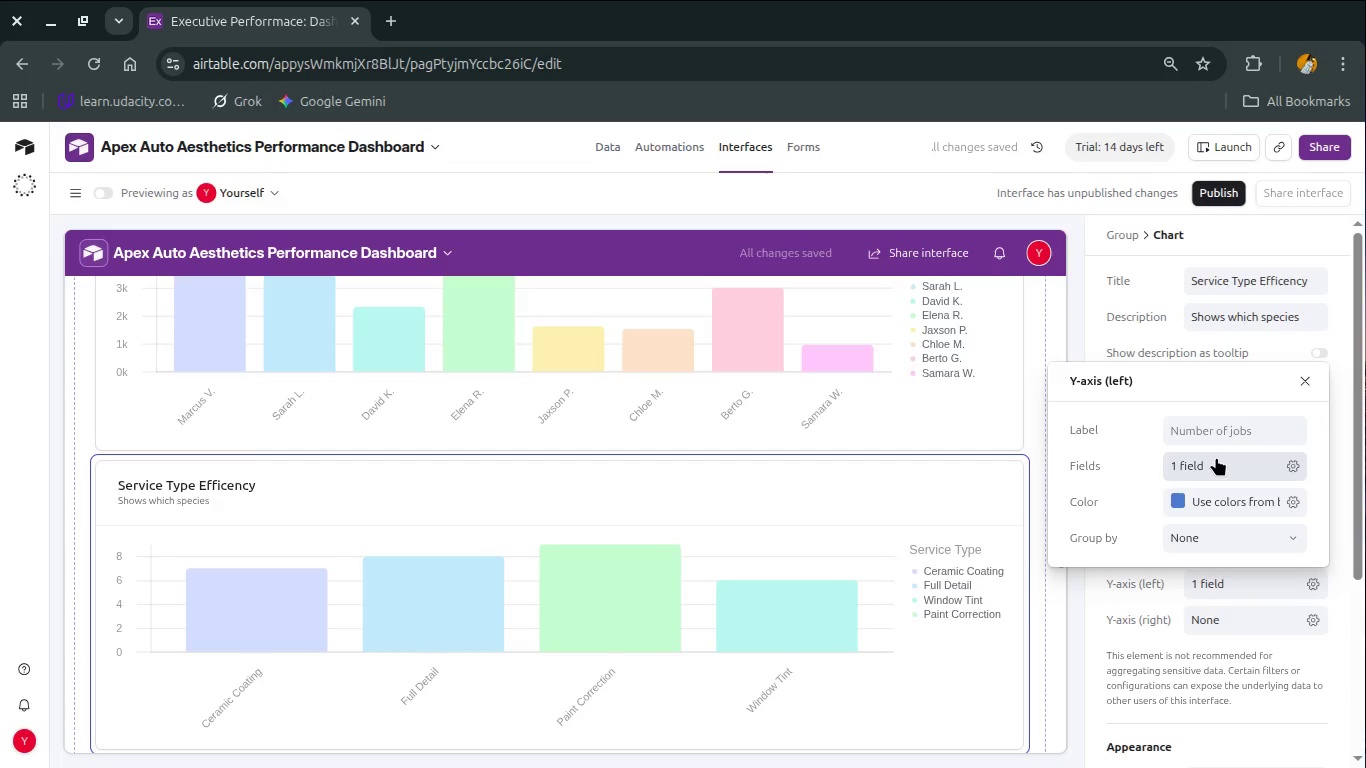 
left_click([1215, 459])
 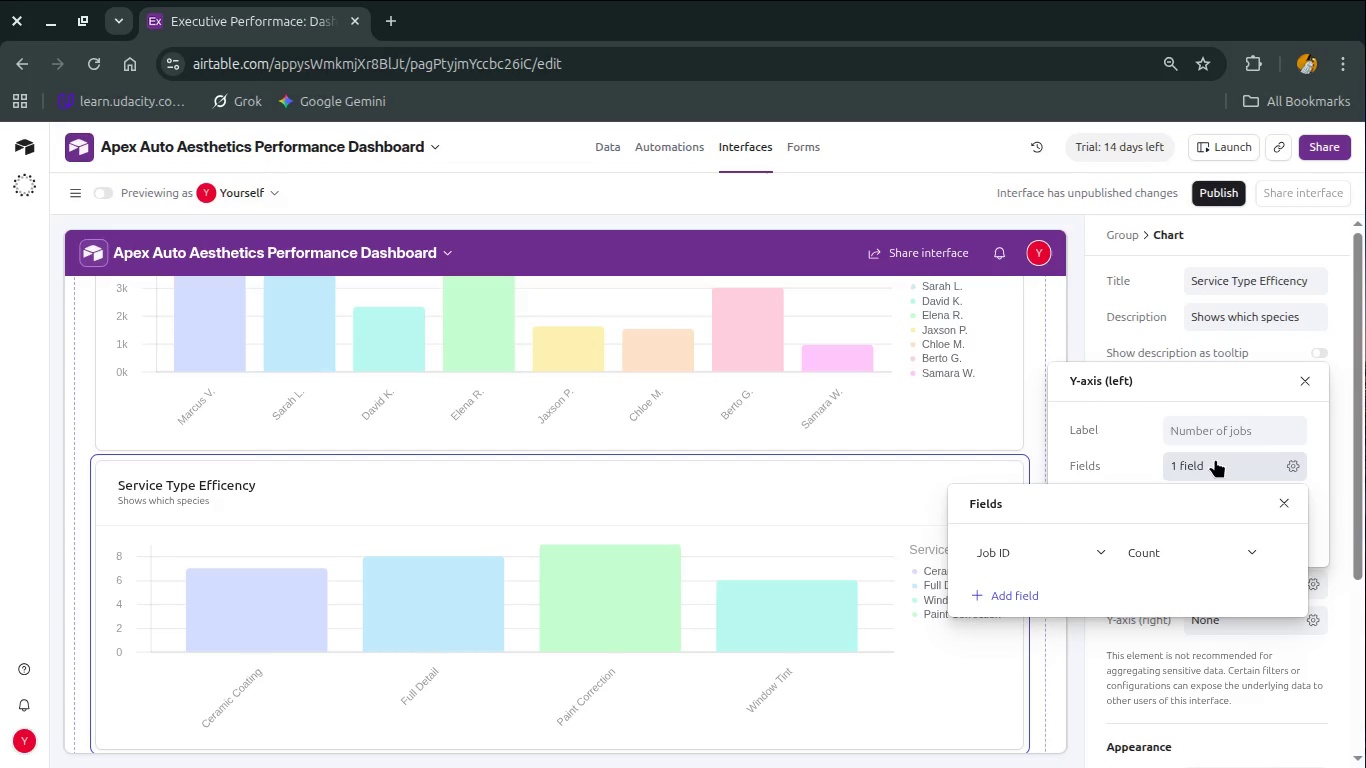 
wait(10.19)
 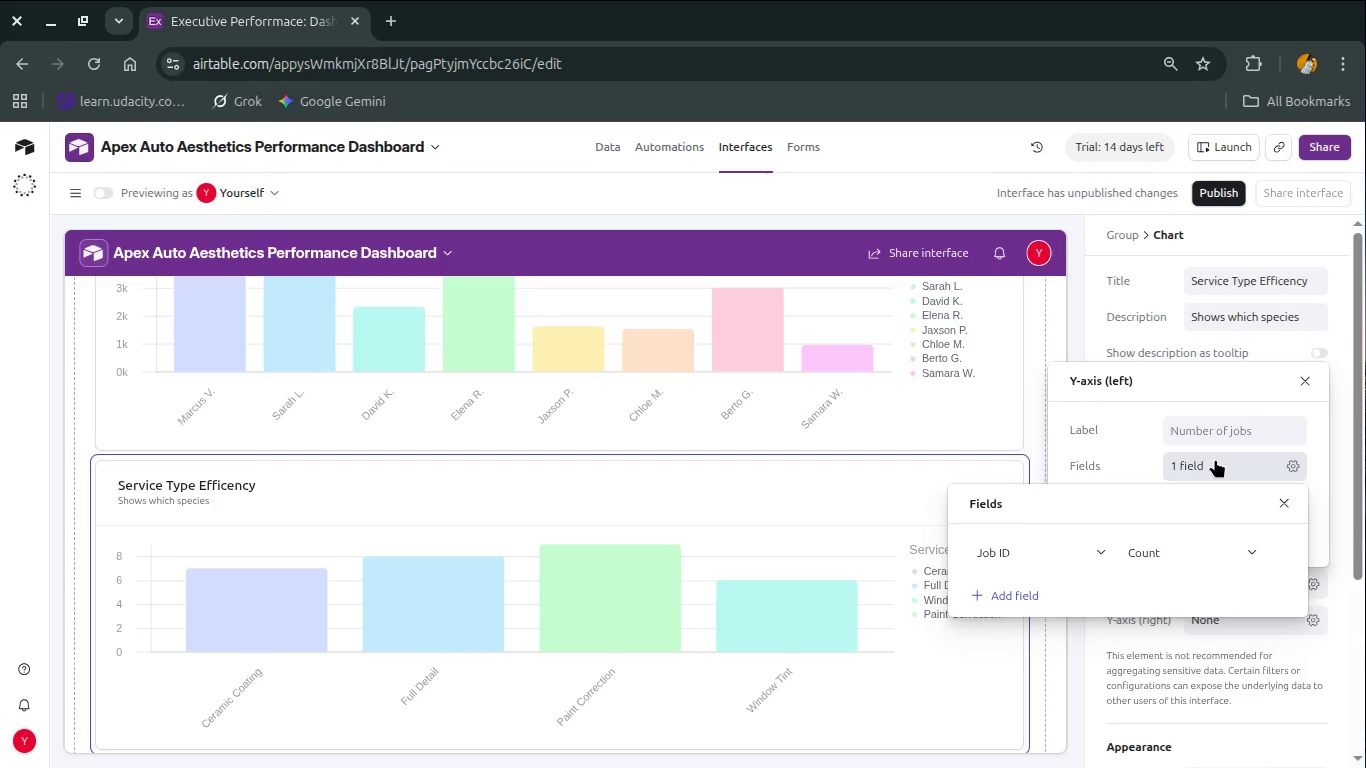 
left_click([1035, 550])
 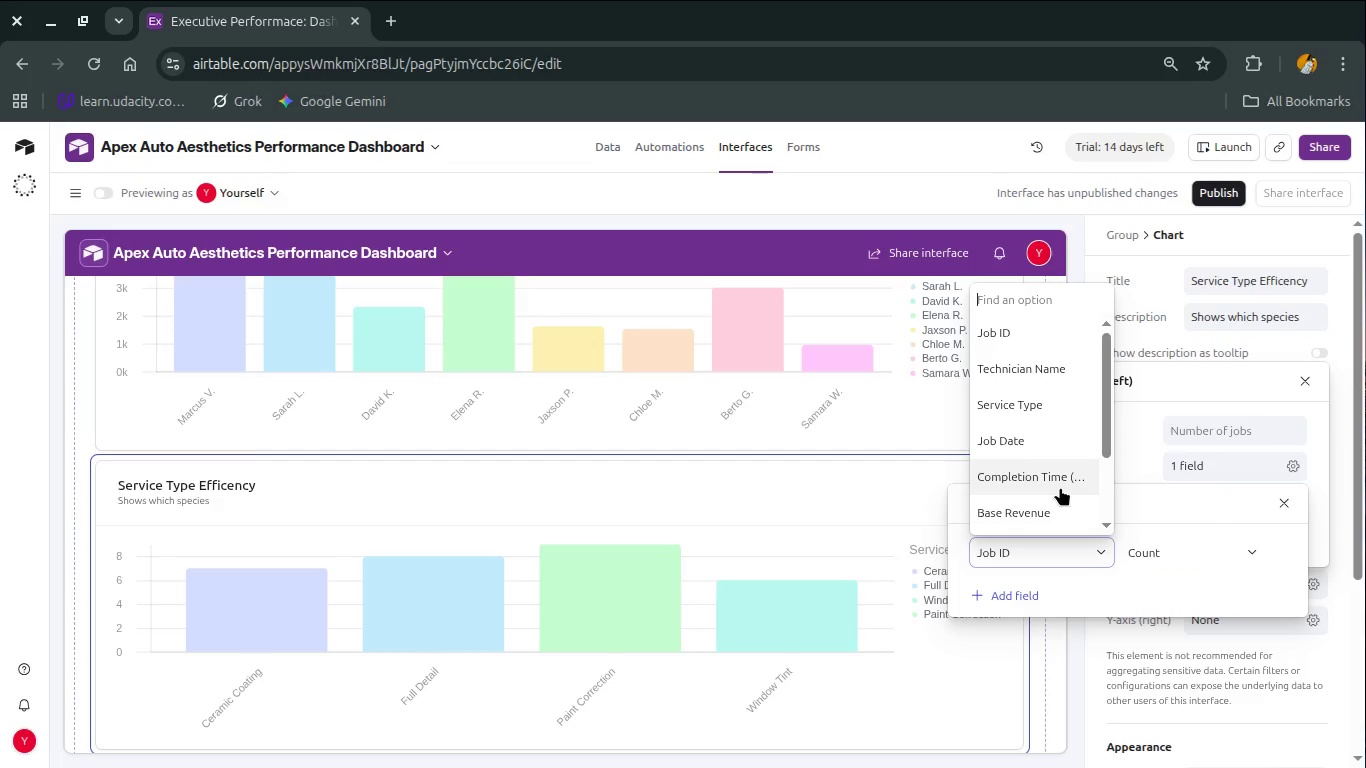 
scroll: coordinate [1060, 487], scroll_direction: down, amount: 3.0
 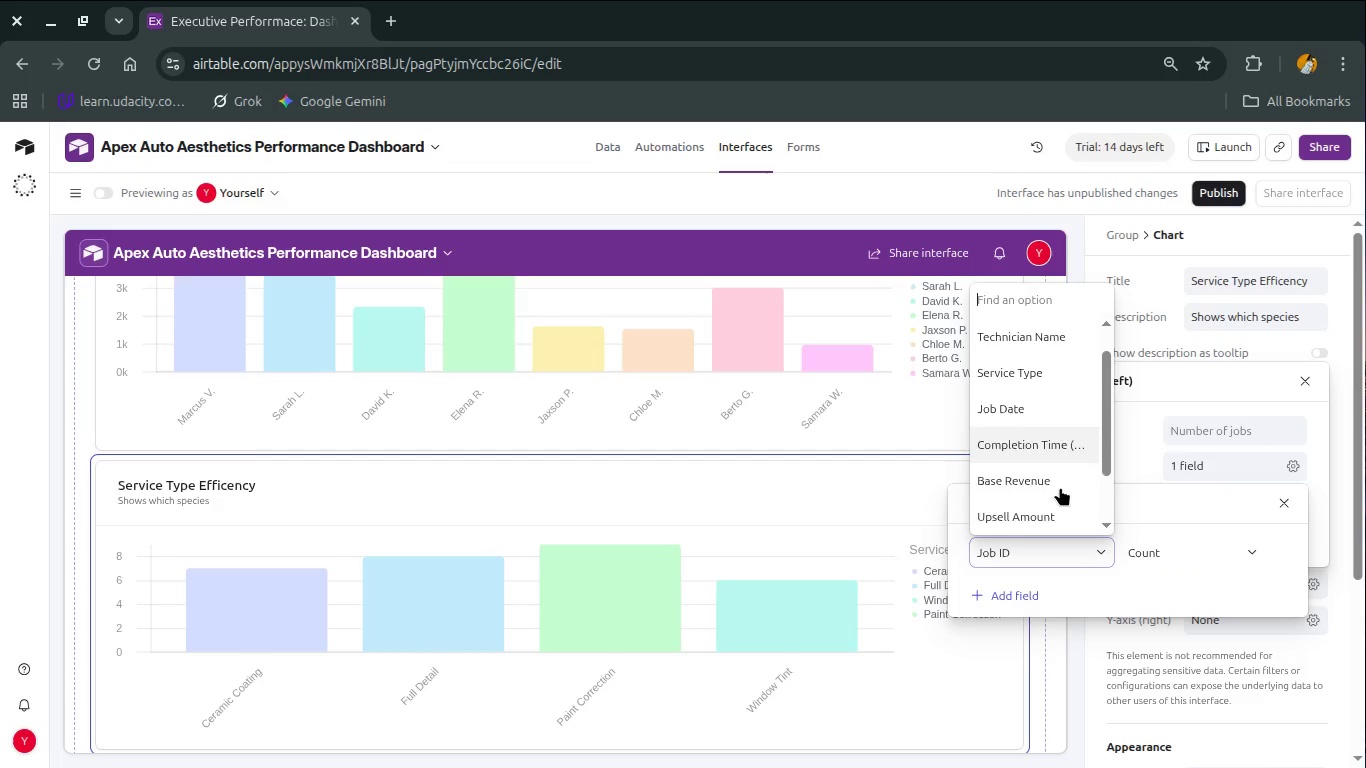 
scroll: coordinate [1060, 487], scroll_direction: up, amount: 4.0
 